 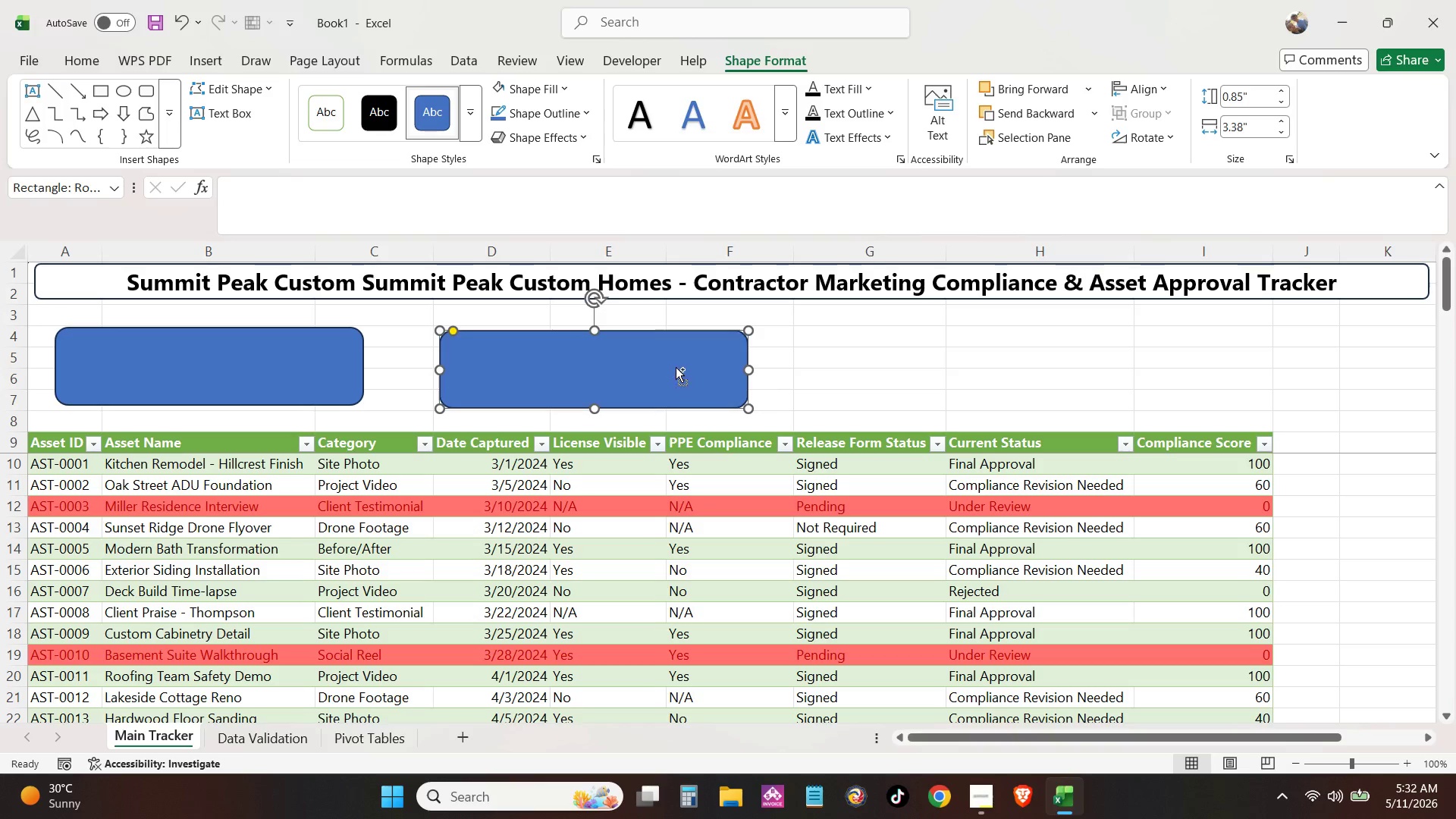 
key(Control+C)
 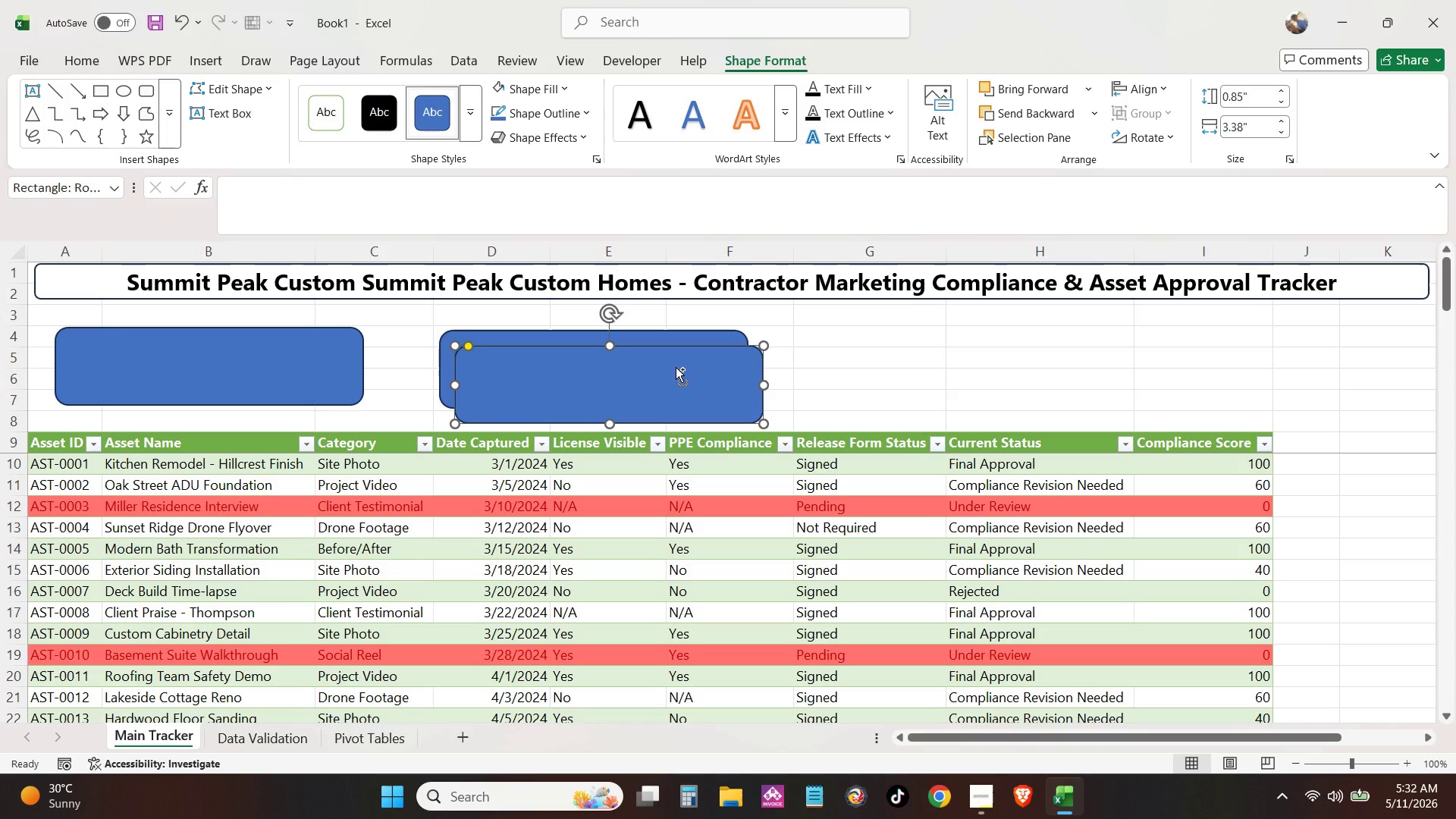 
key(Control+V)
 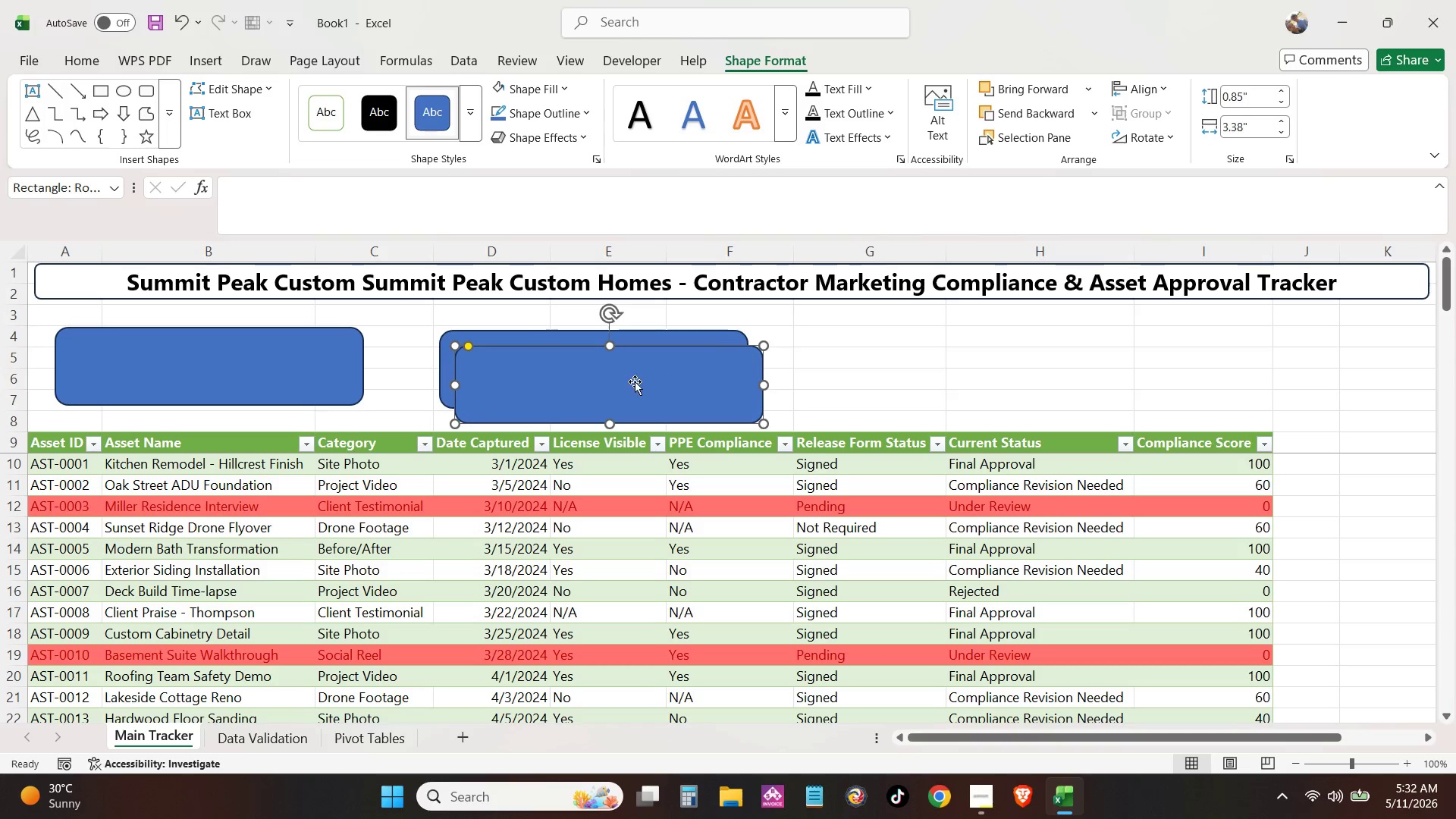 
left_click_drag(start_coordinate=[635, 383], to_coordinate=[1254, 357])
 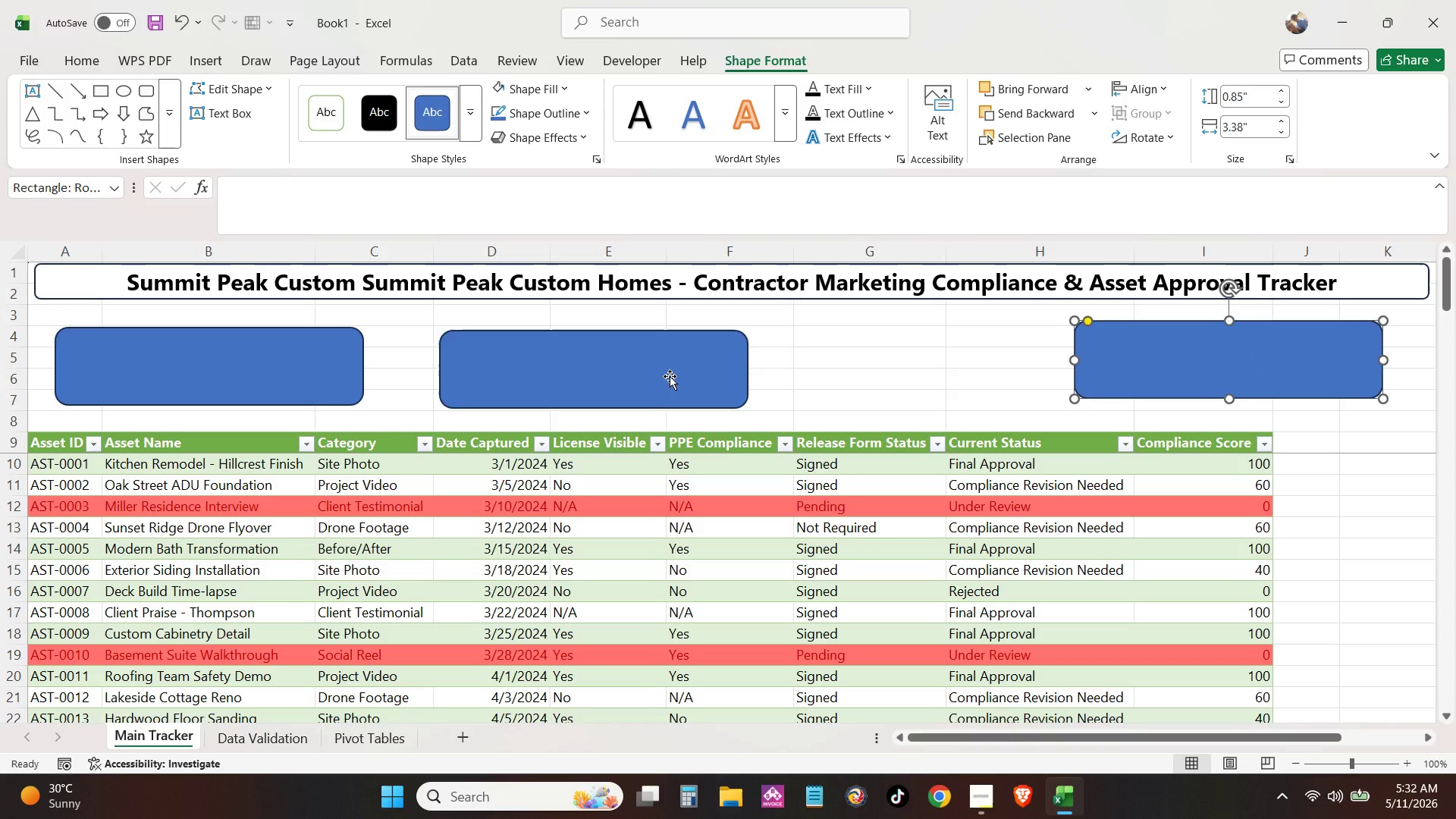 
left_click_drag(start_coordinate=[673, 375], to_coordinate=[777, 367])
 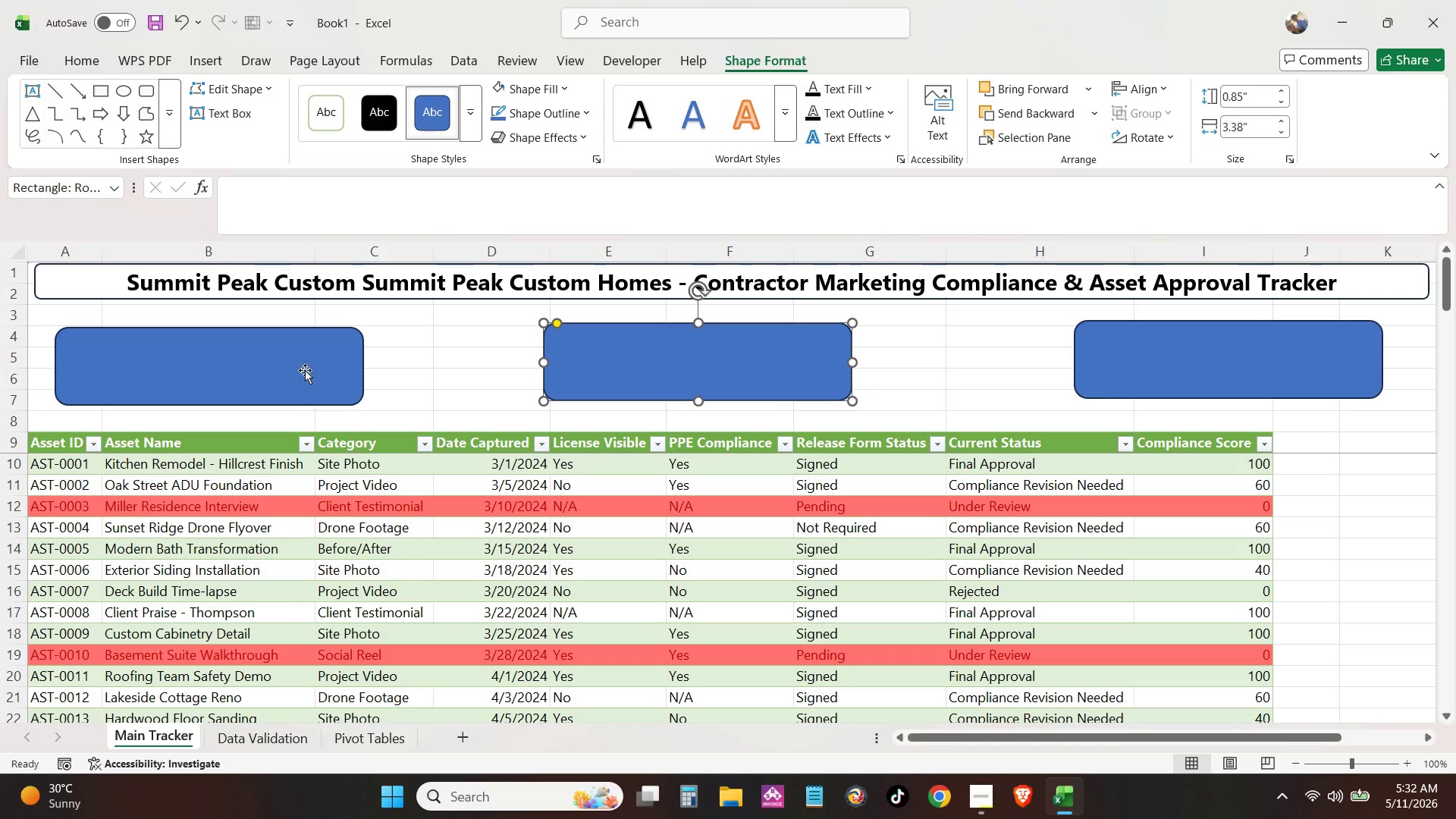 
left_click_drag(start_coordinate=[291, 375], to_coordinate=[354, 364])
 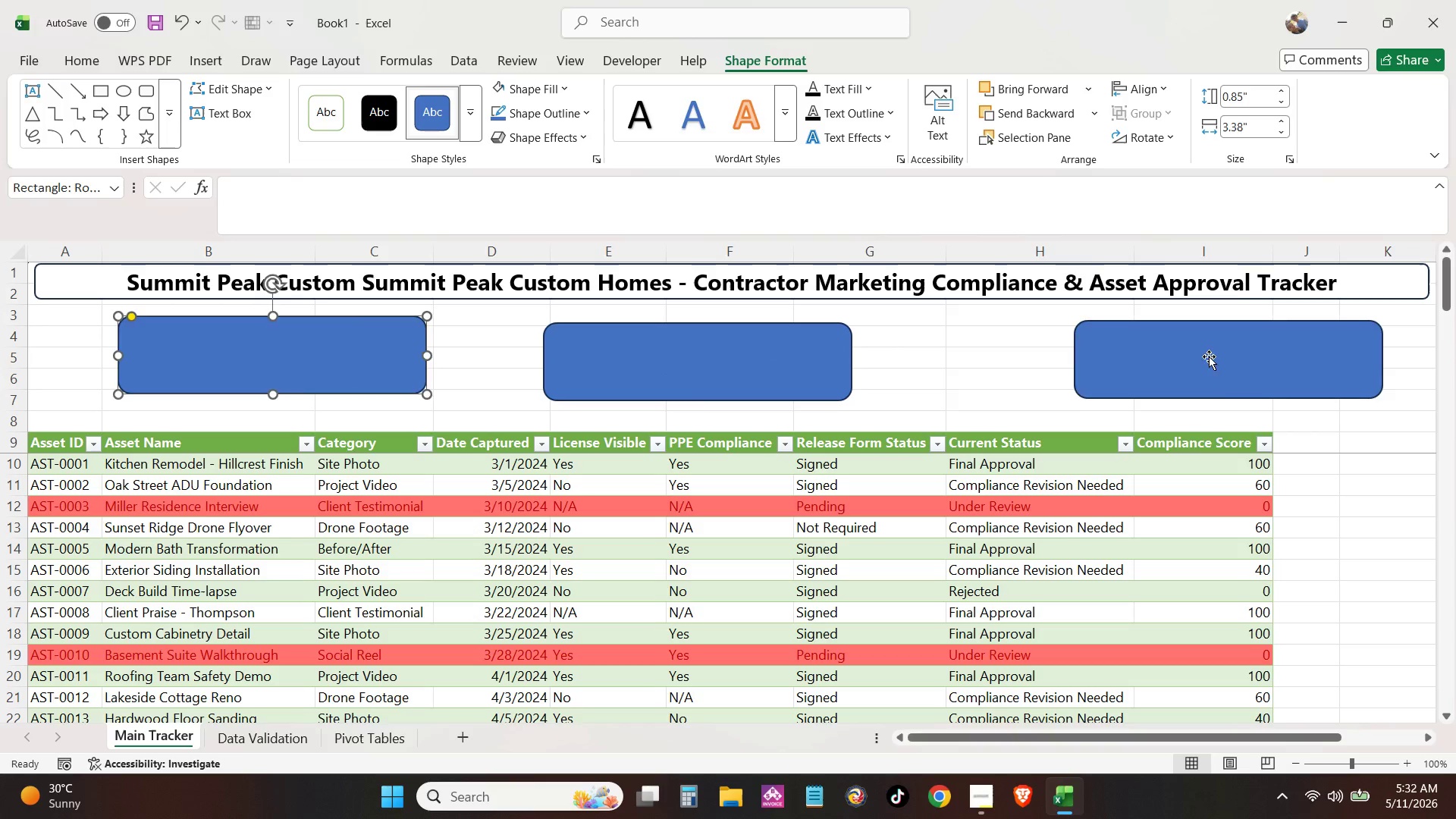 
left_click_drag(start_coordinate=[1214, 364], to_coordinate=[1158, 363])
 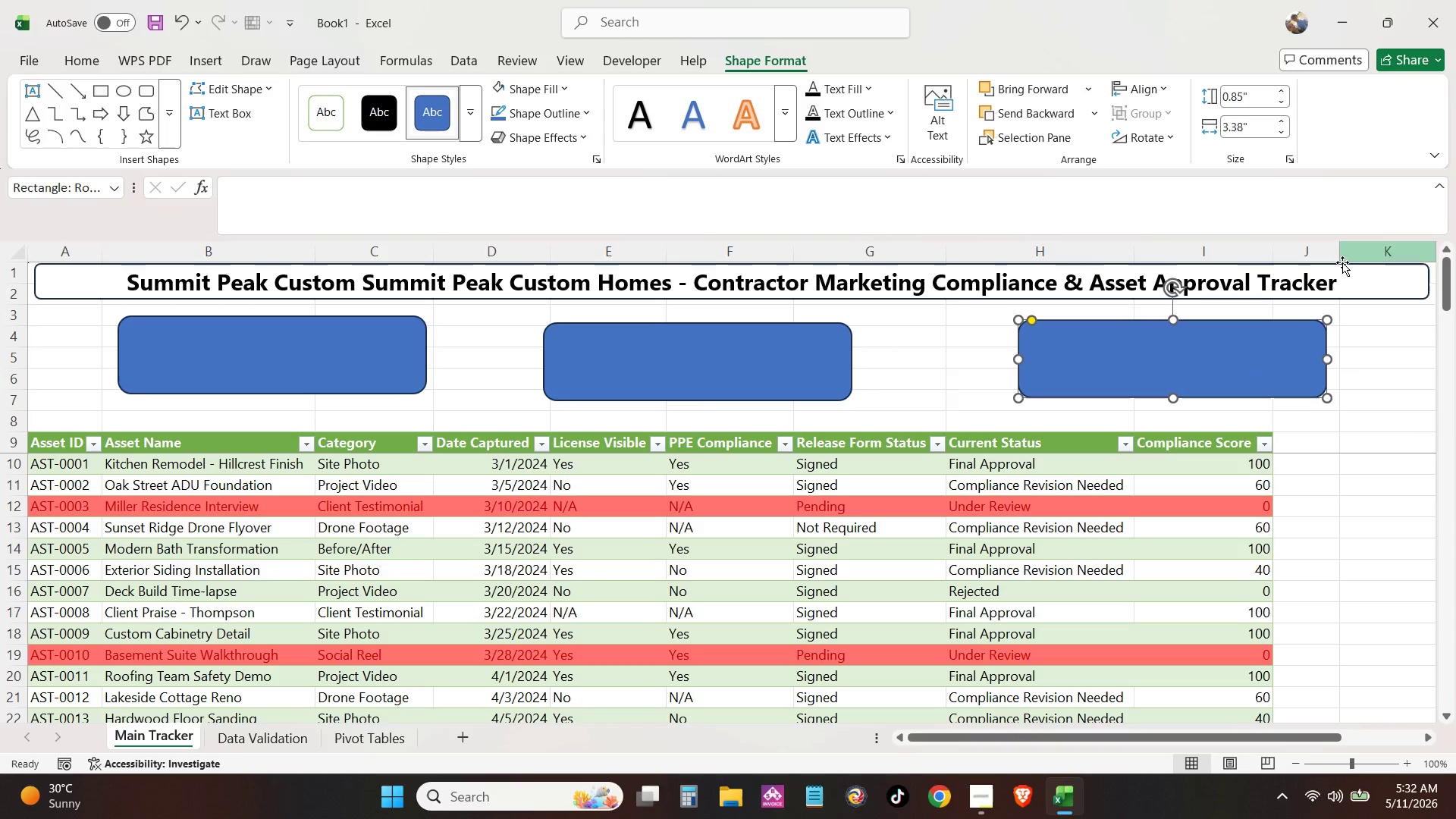 
left_click_drag(start_coordinate=[326, 359], to_coordinate=[338, 365])
 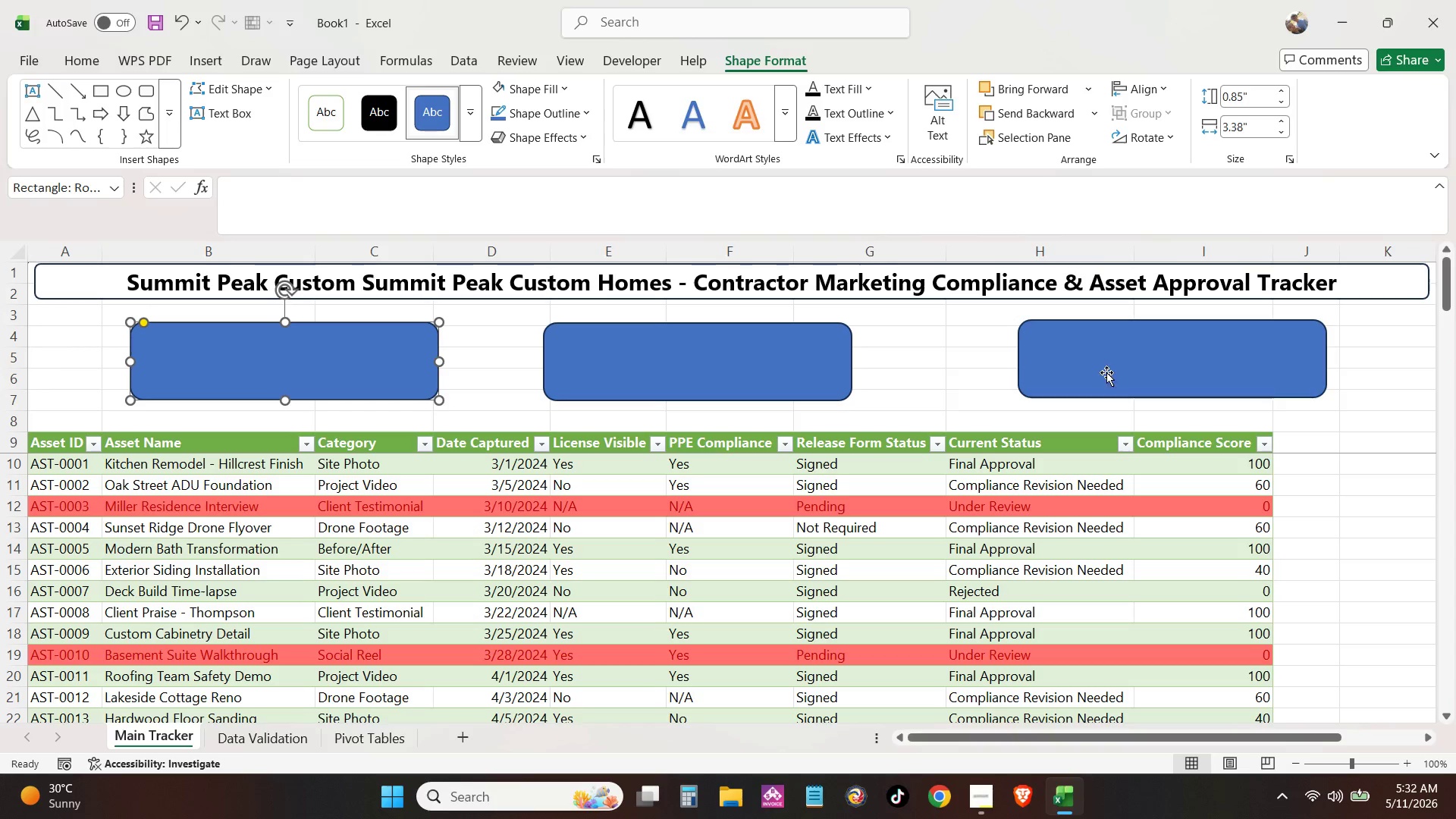 
left_click_drag(start_coordinate=[1133, 366], to_coordinate=[1141, 366])
 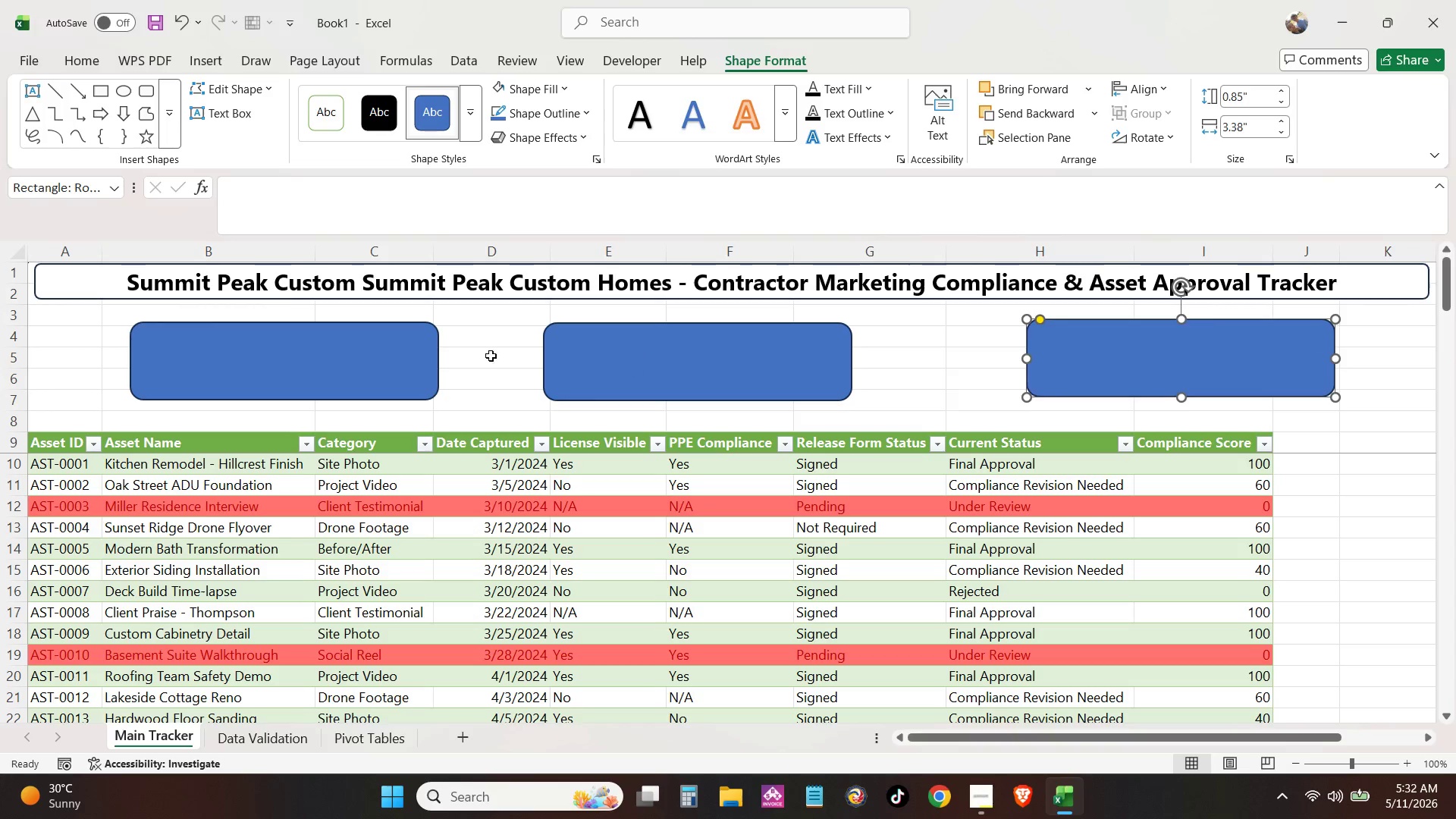 
hold_key(key=ControlLeft, duration=0.83)
double_click([774, 362])
 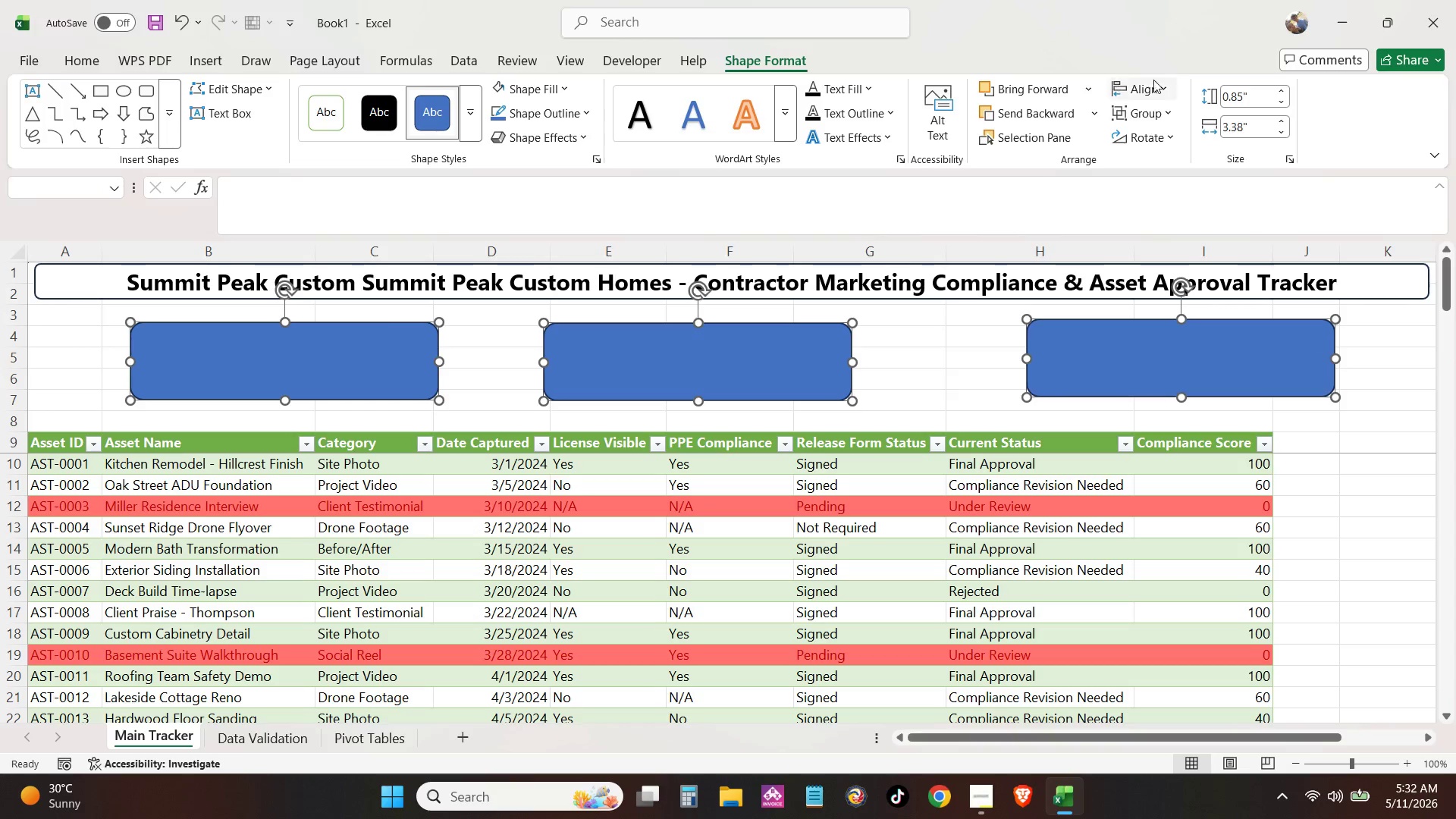 
left_click([1159, 89])
 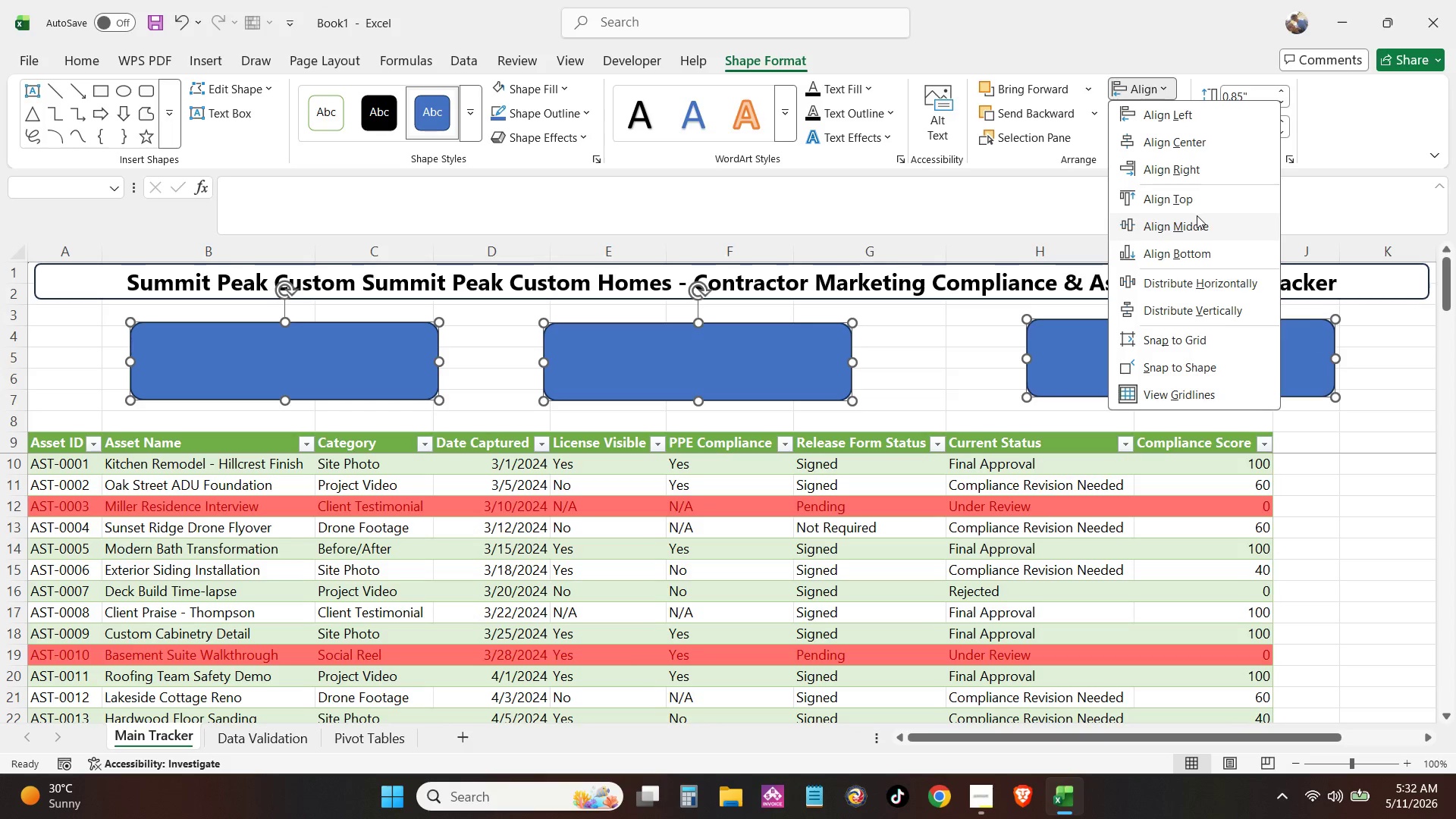 
left_click([1197, 221])
 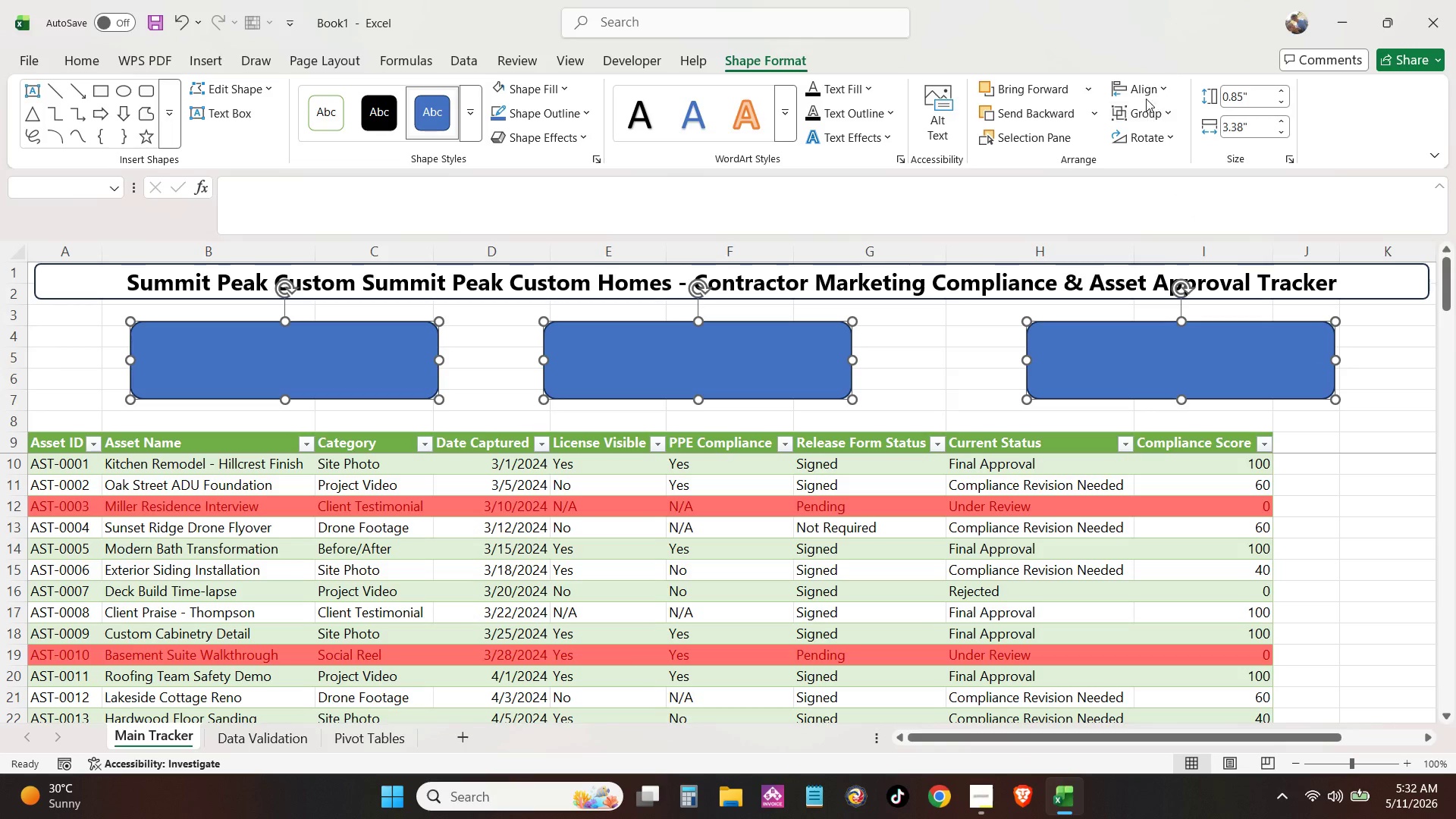 
left_click([1146, 85])
 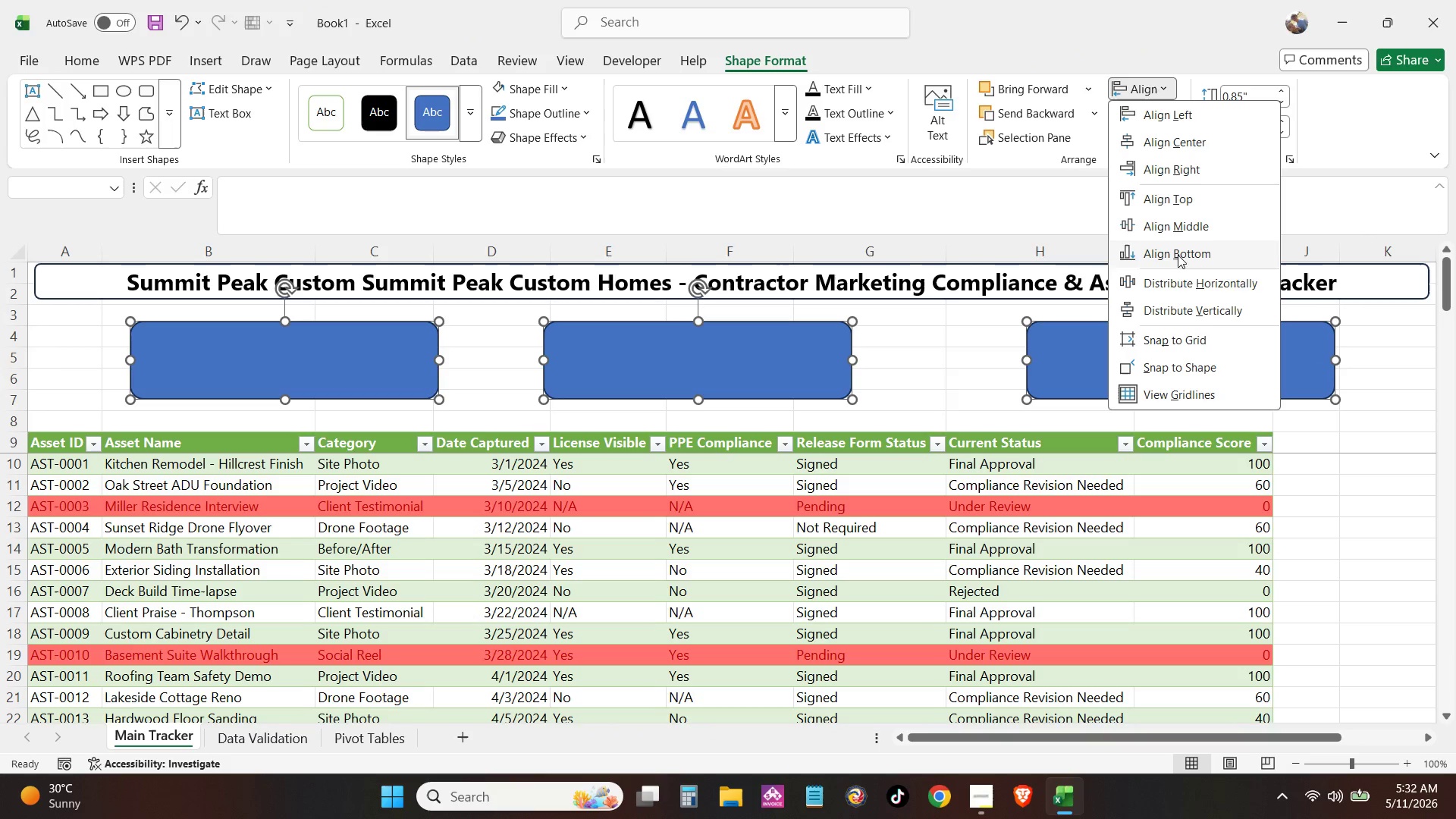 
left_click([1190, 281])
 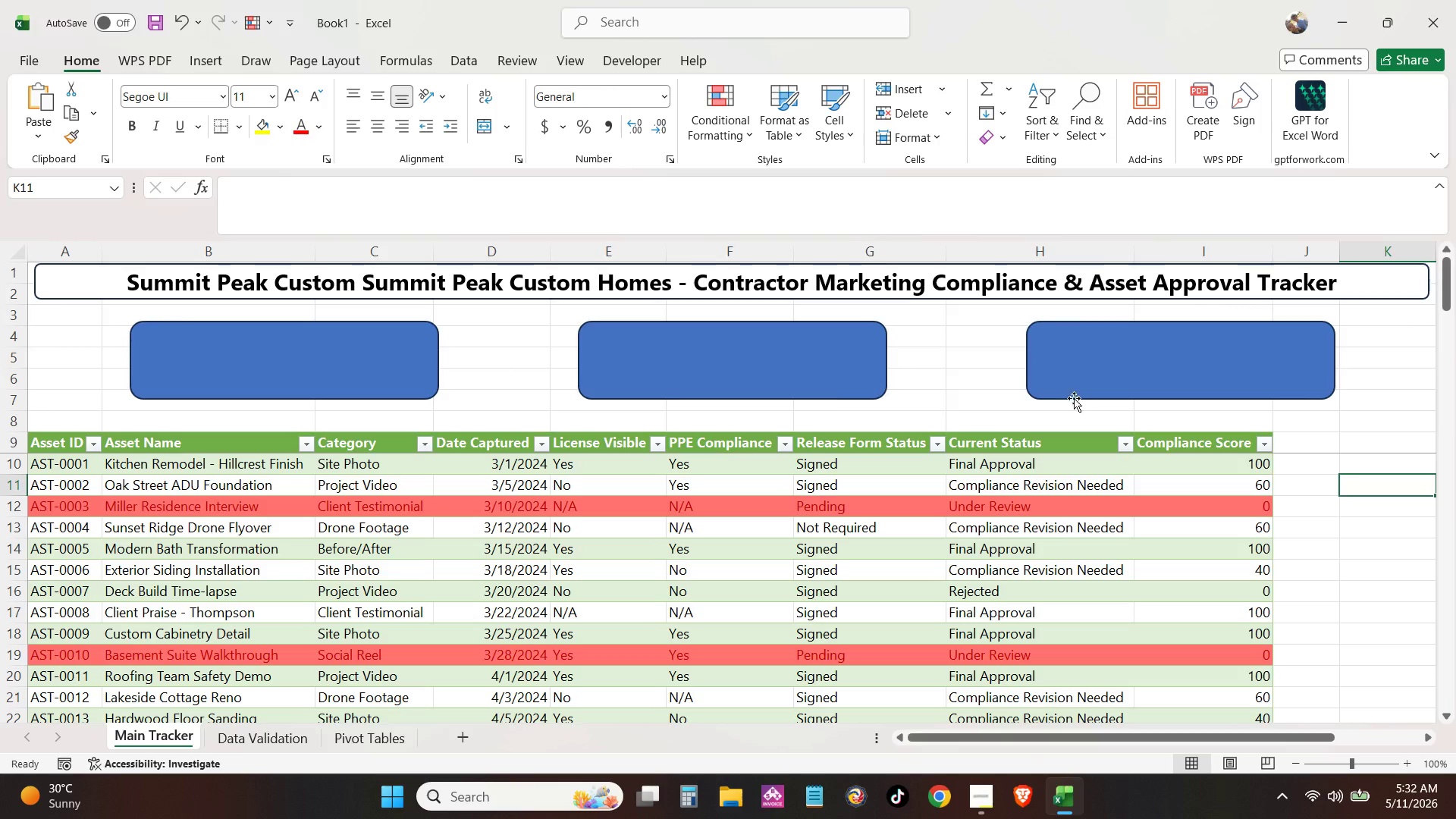 
left_click([383, 340])
 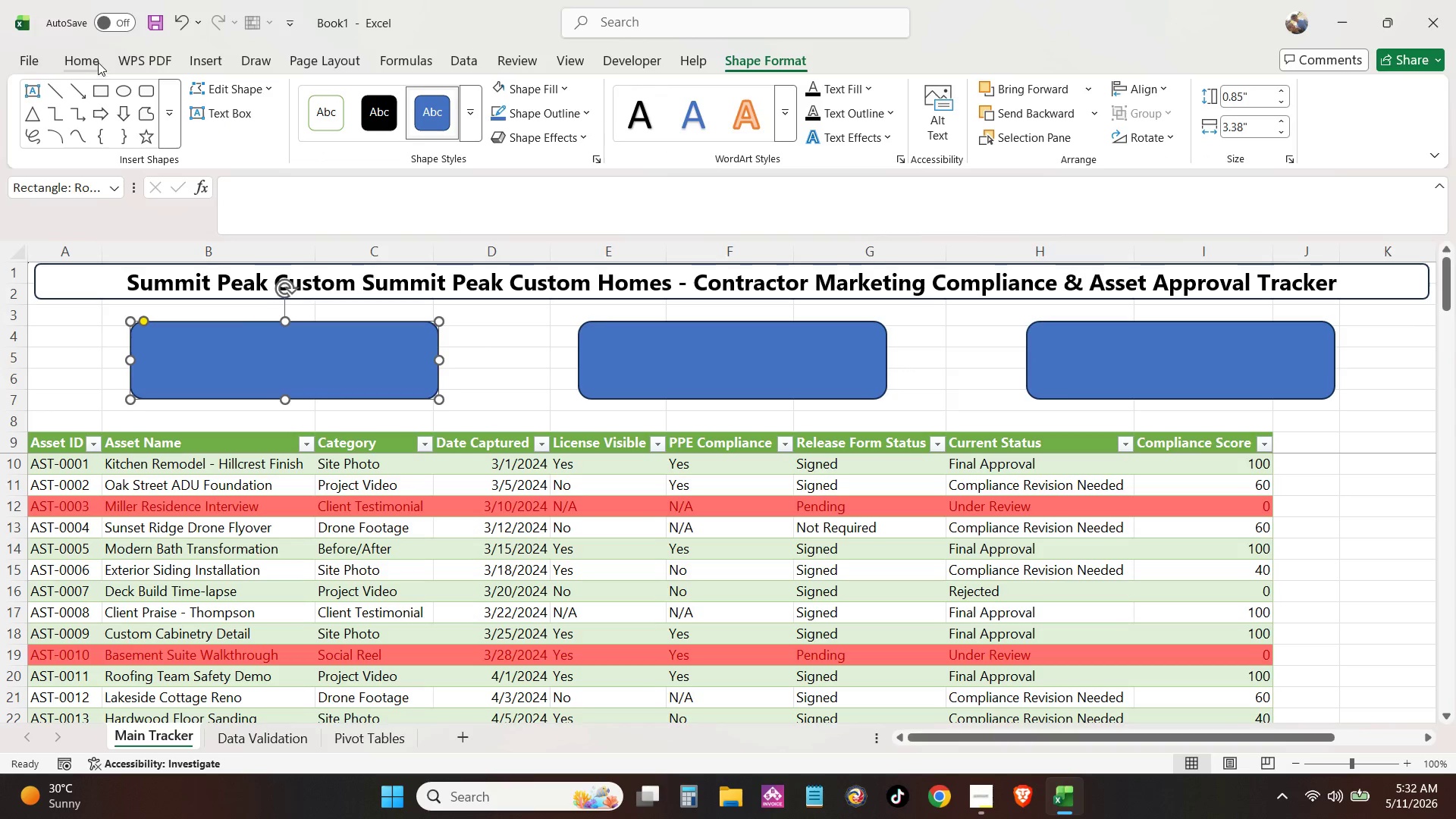 
left_click([267, 199])
 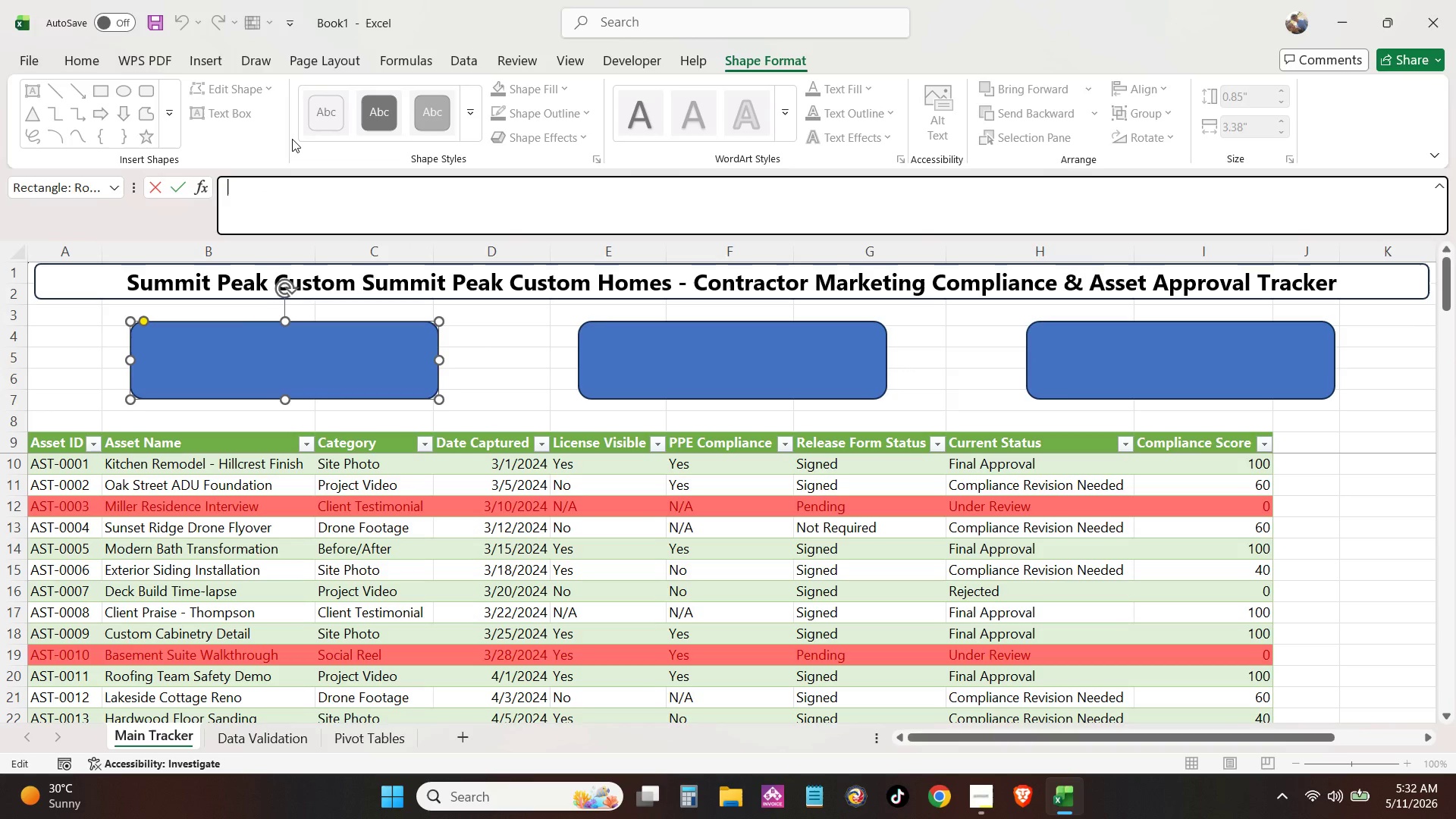 
key(Equal)
 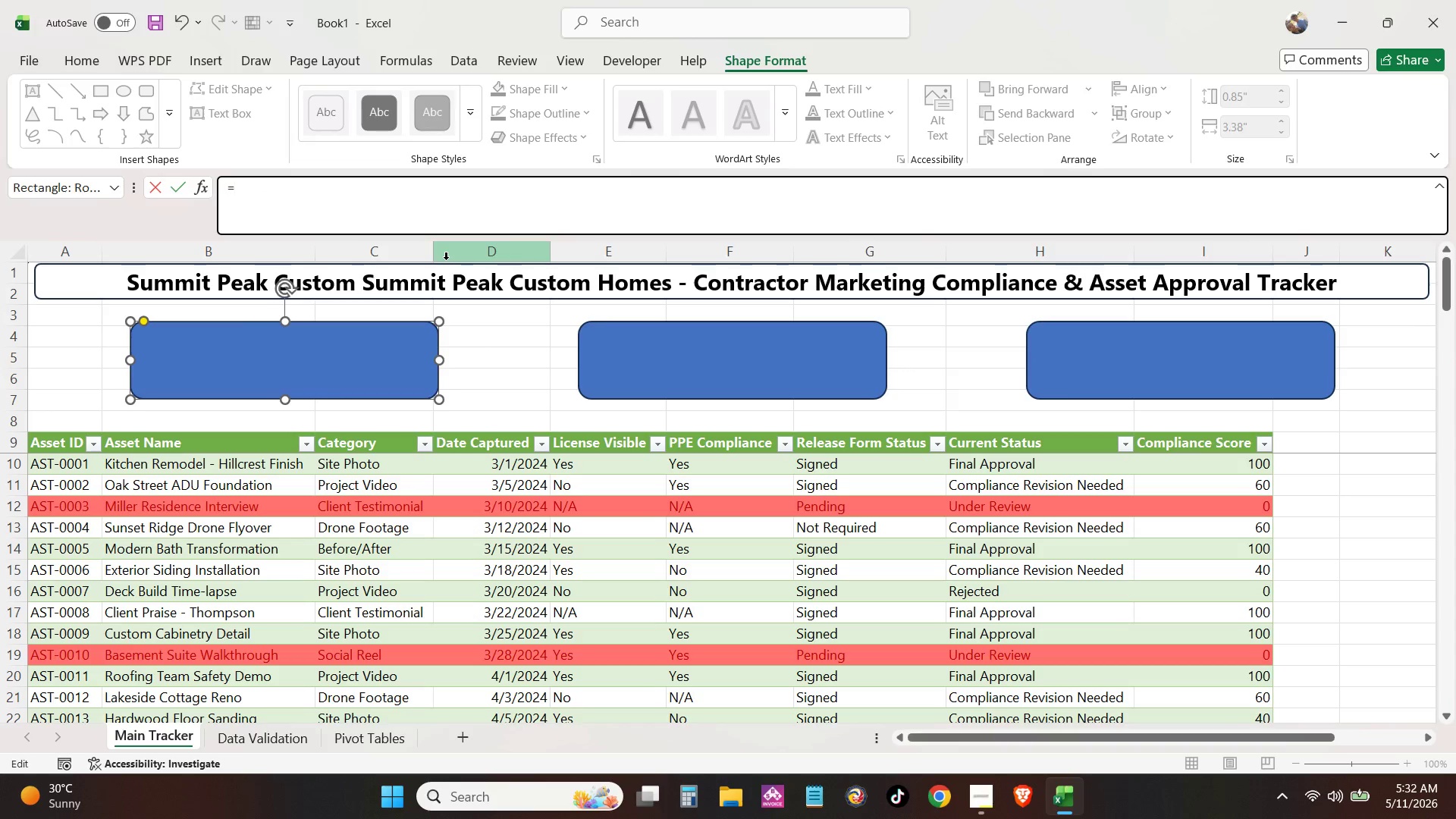 
key(Shift+4)
 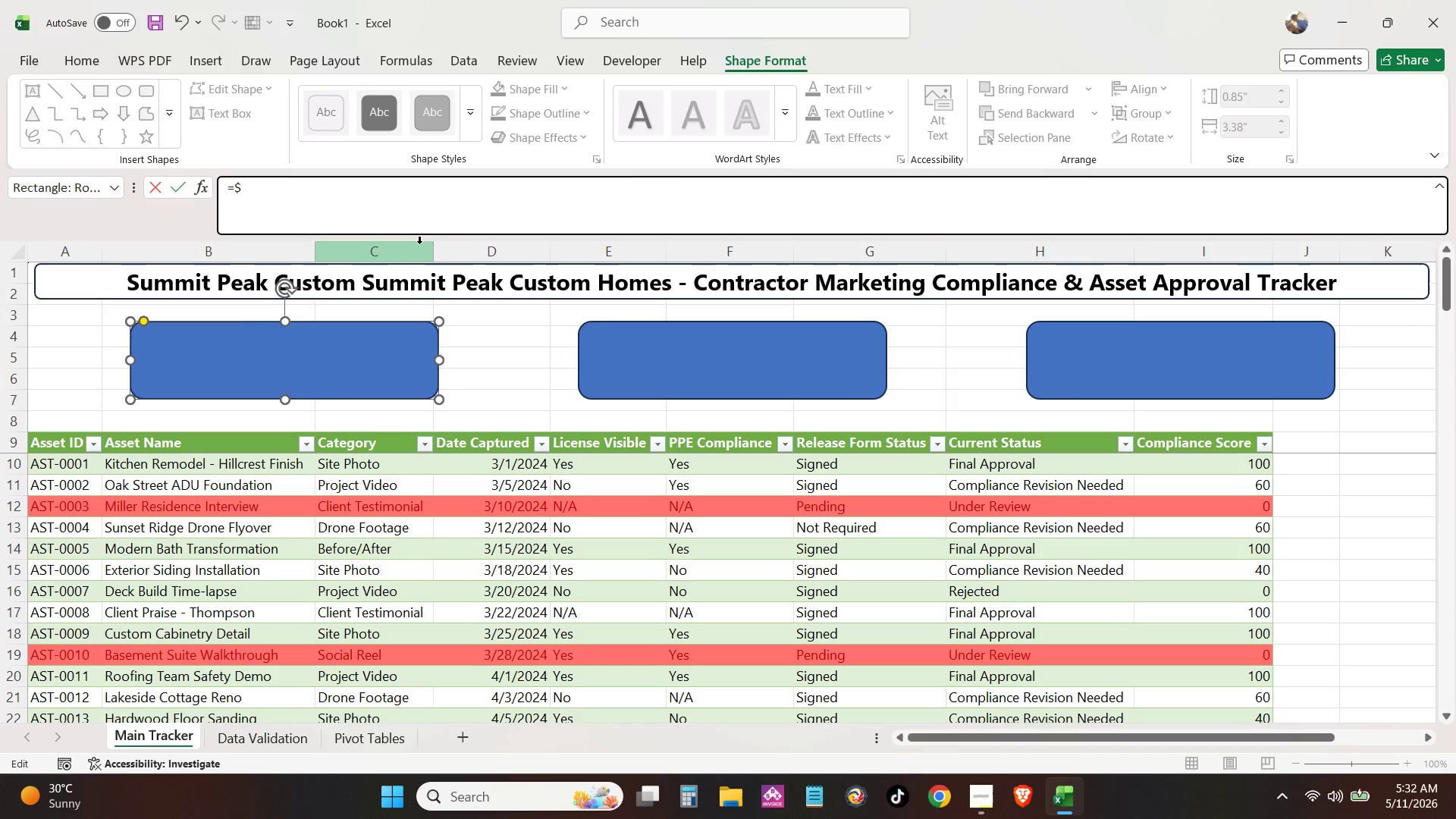 
type(L$1)
 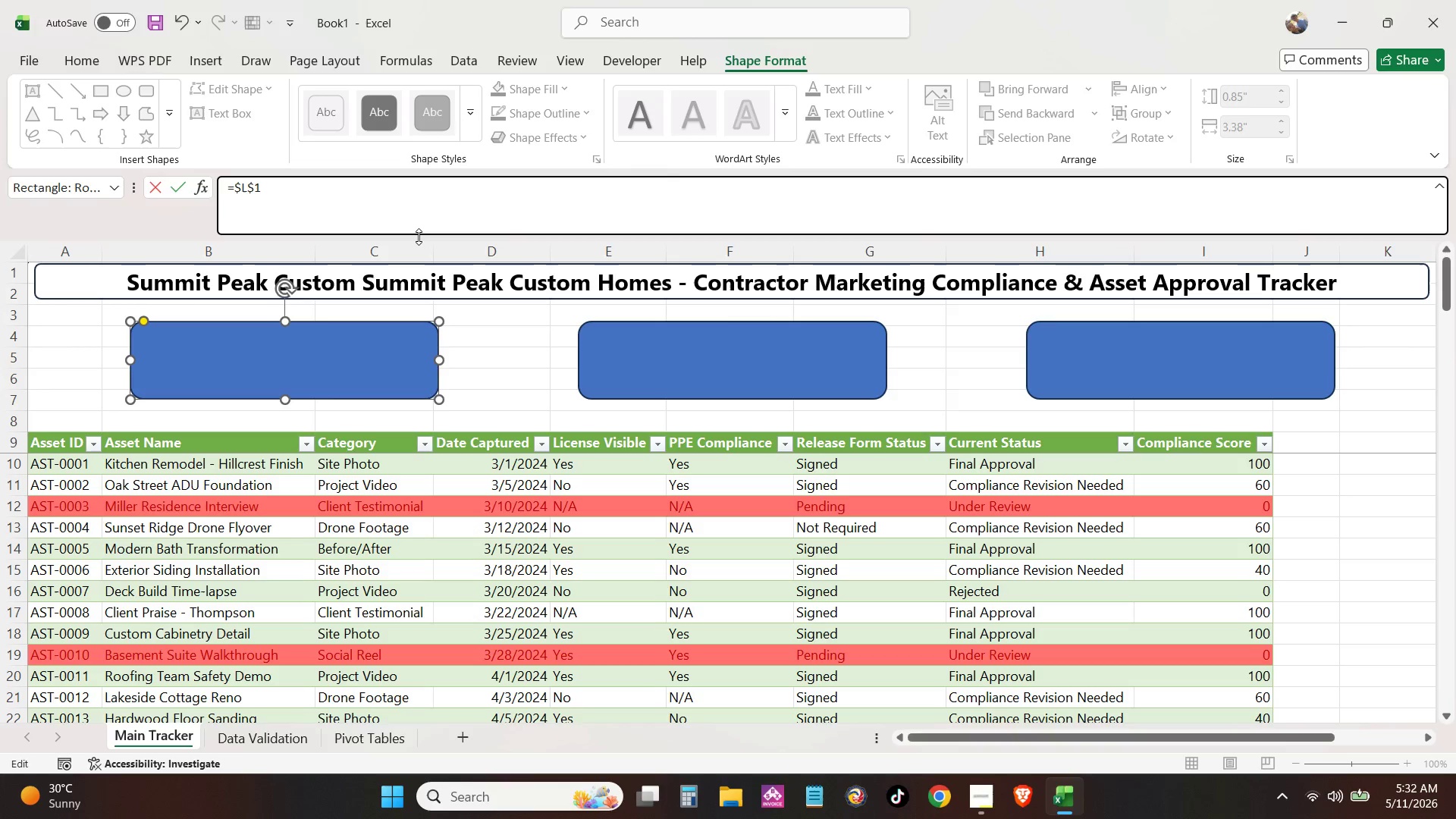 
key(Enter)
 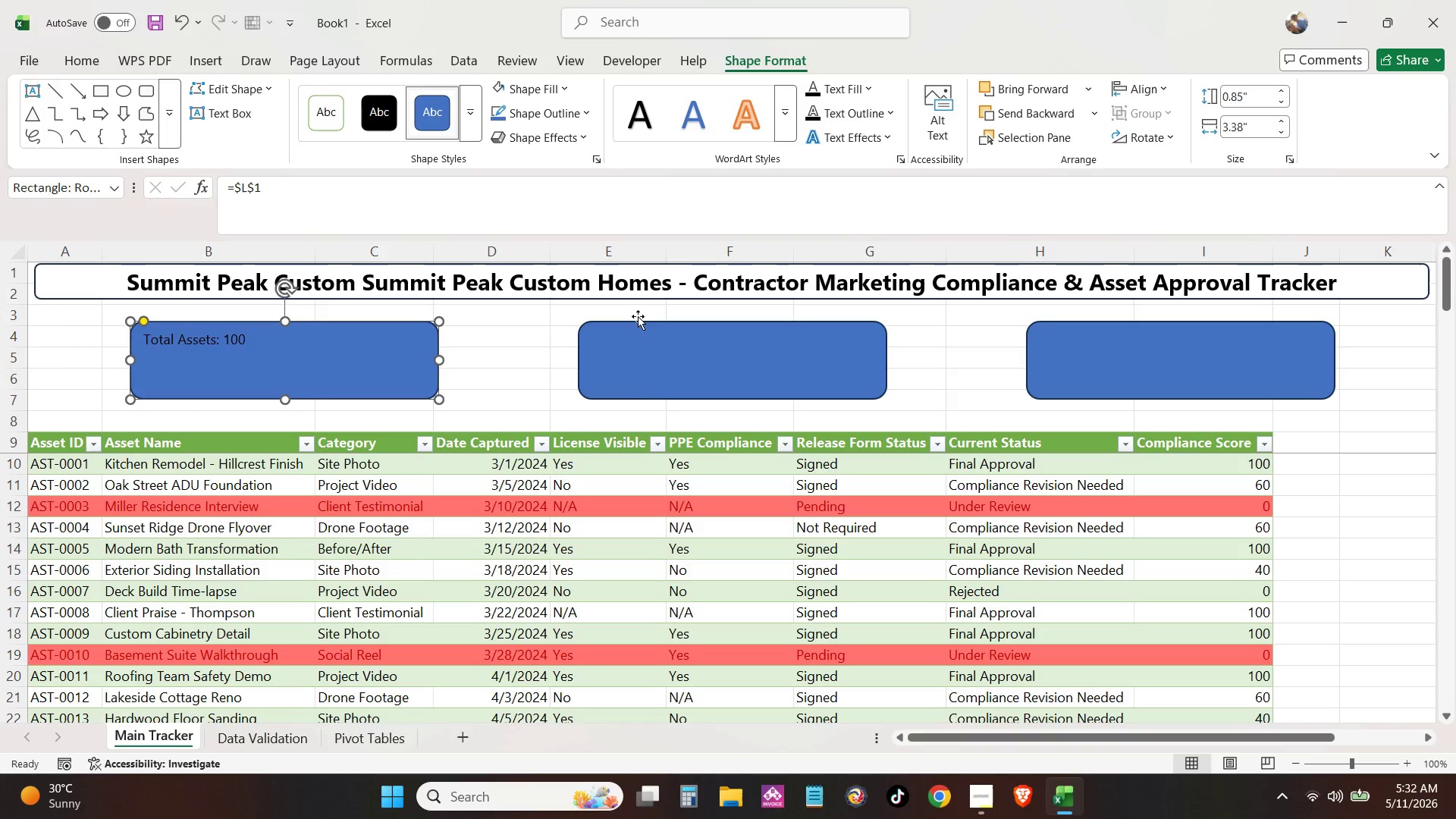 
left_click([623, 329])
 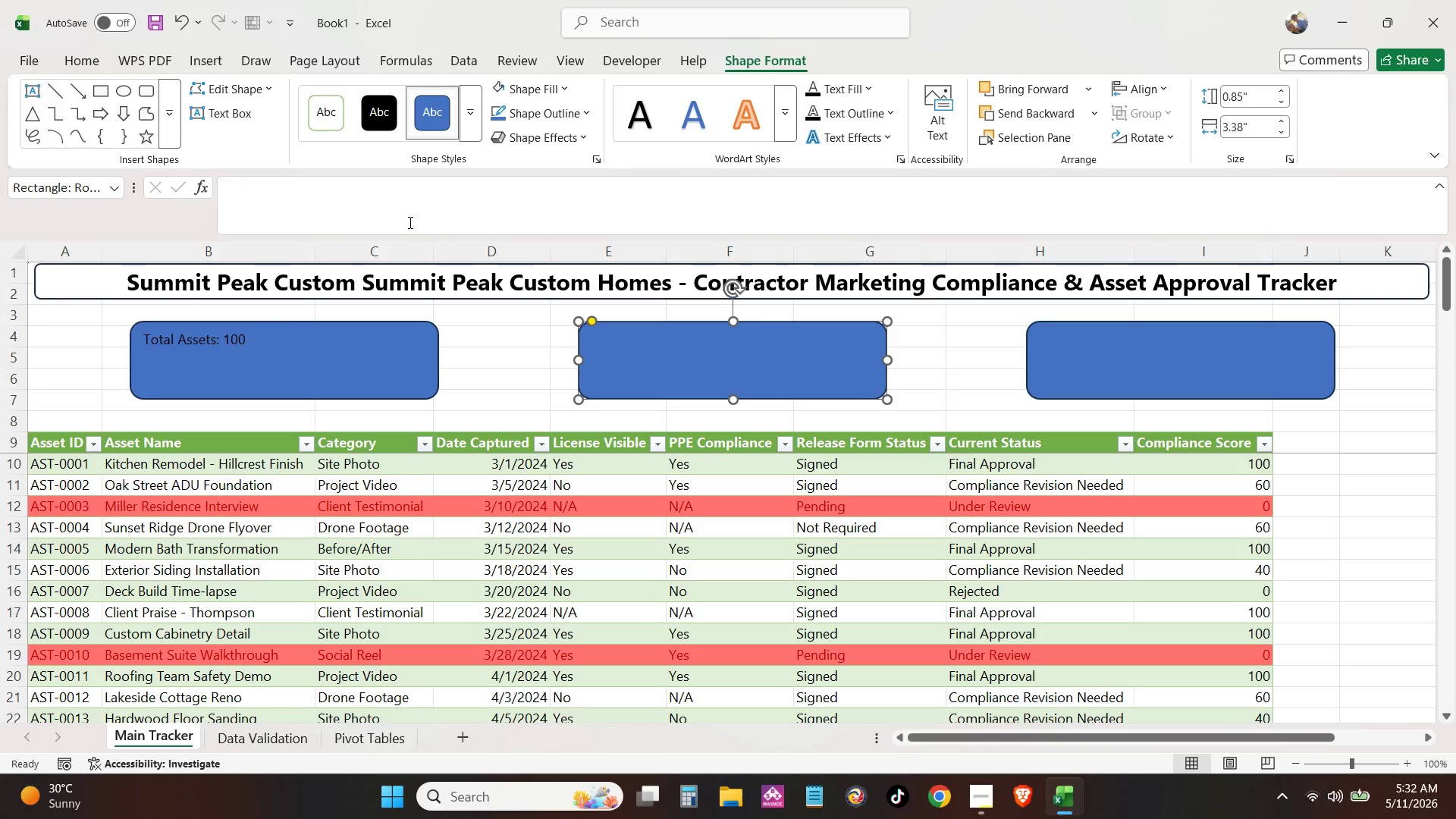 
left_click([409, 222])
 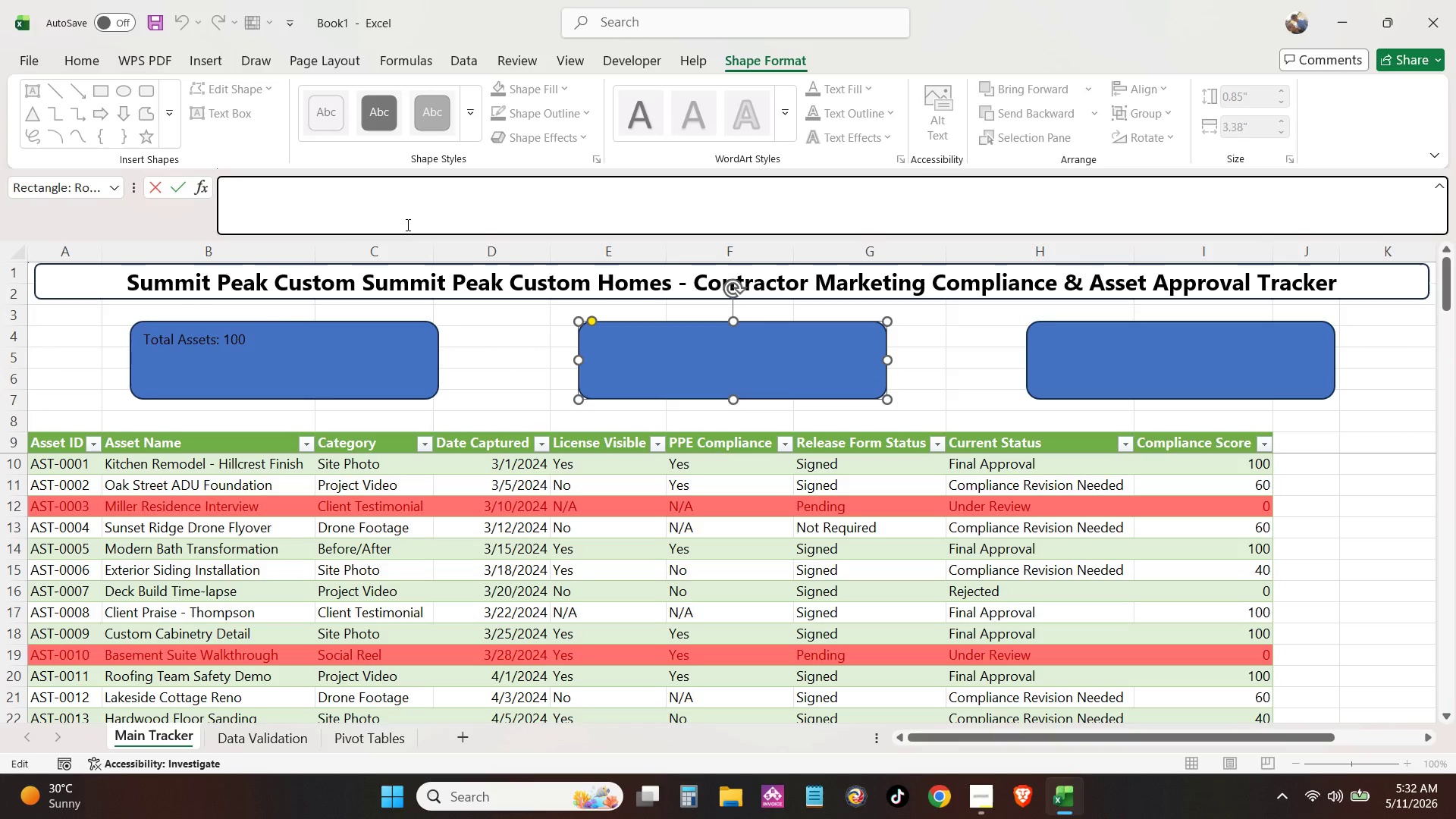 
type(=$L$2)
 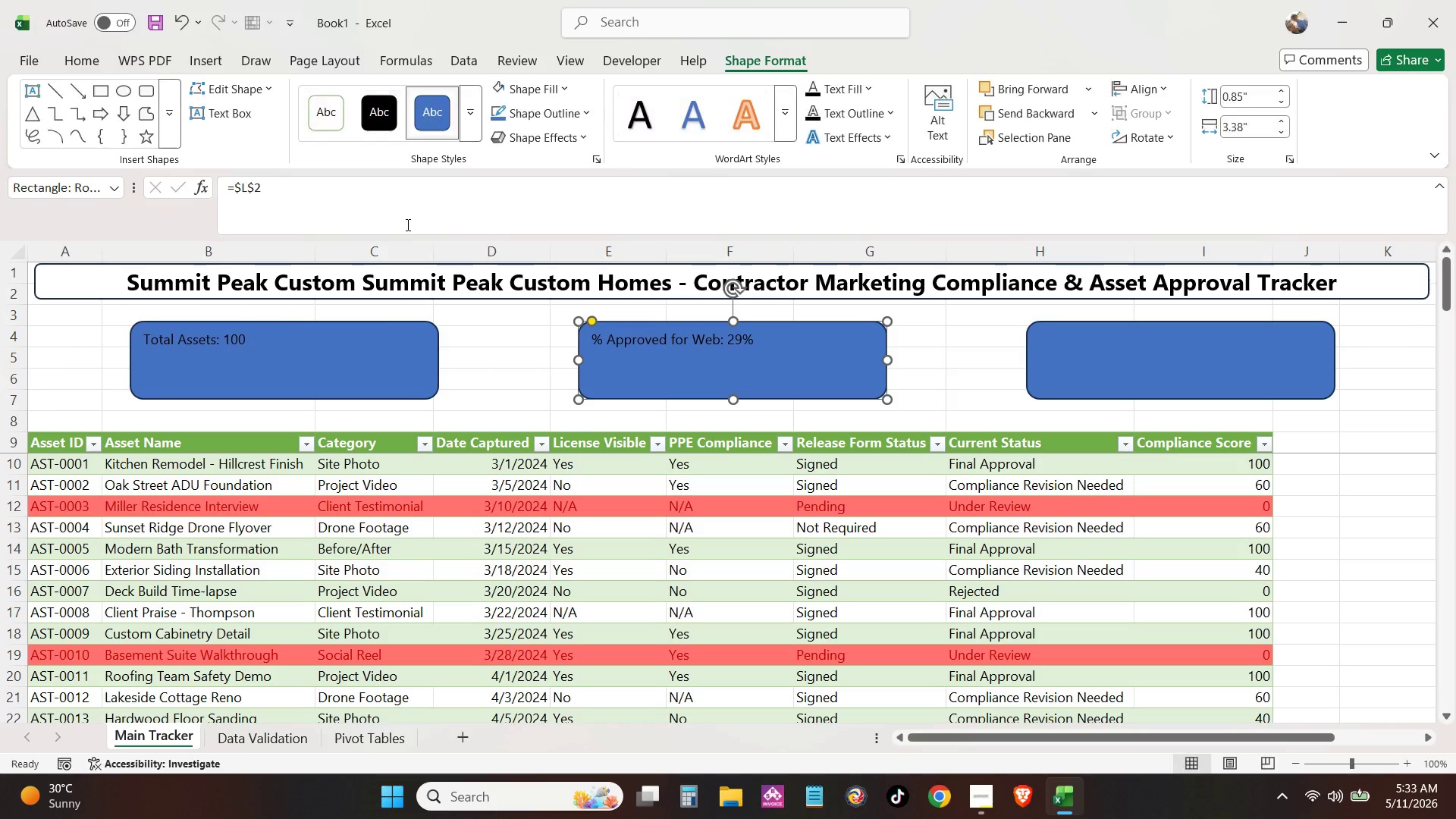 
 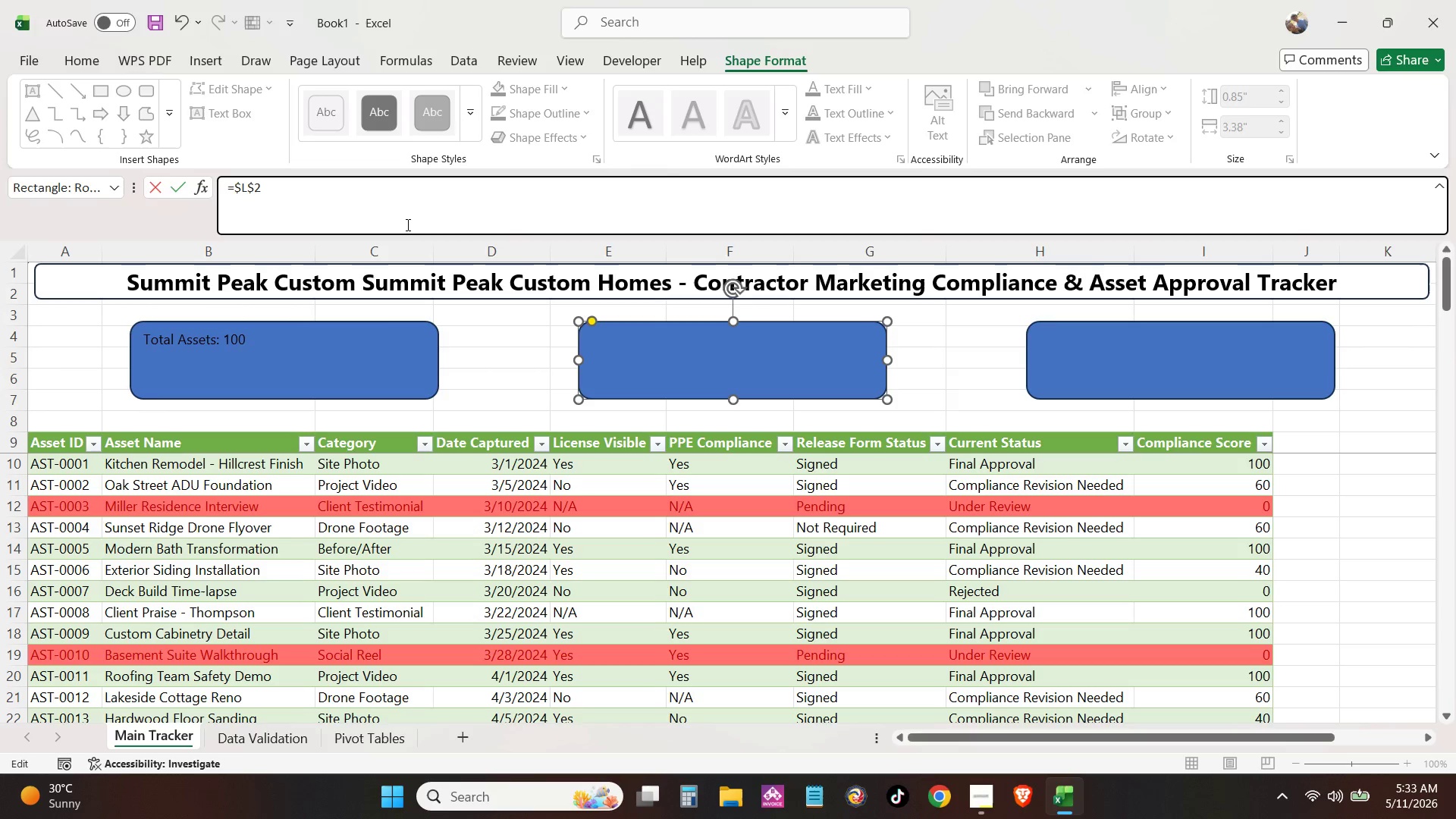 
key(Enter)
 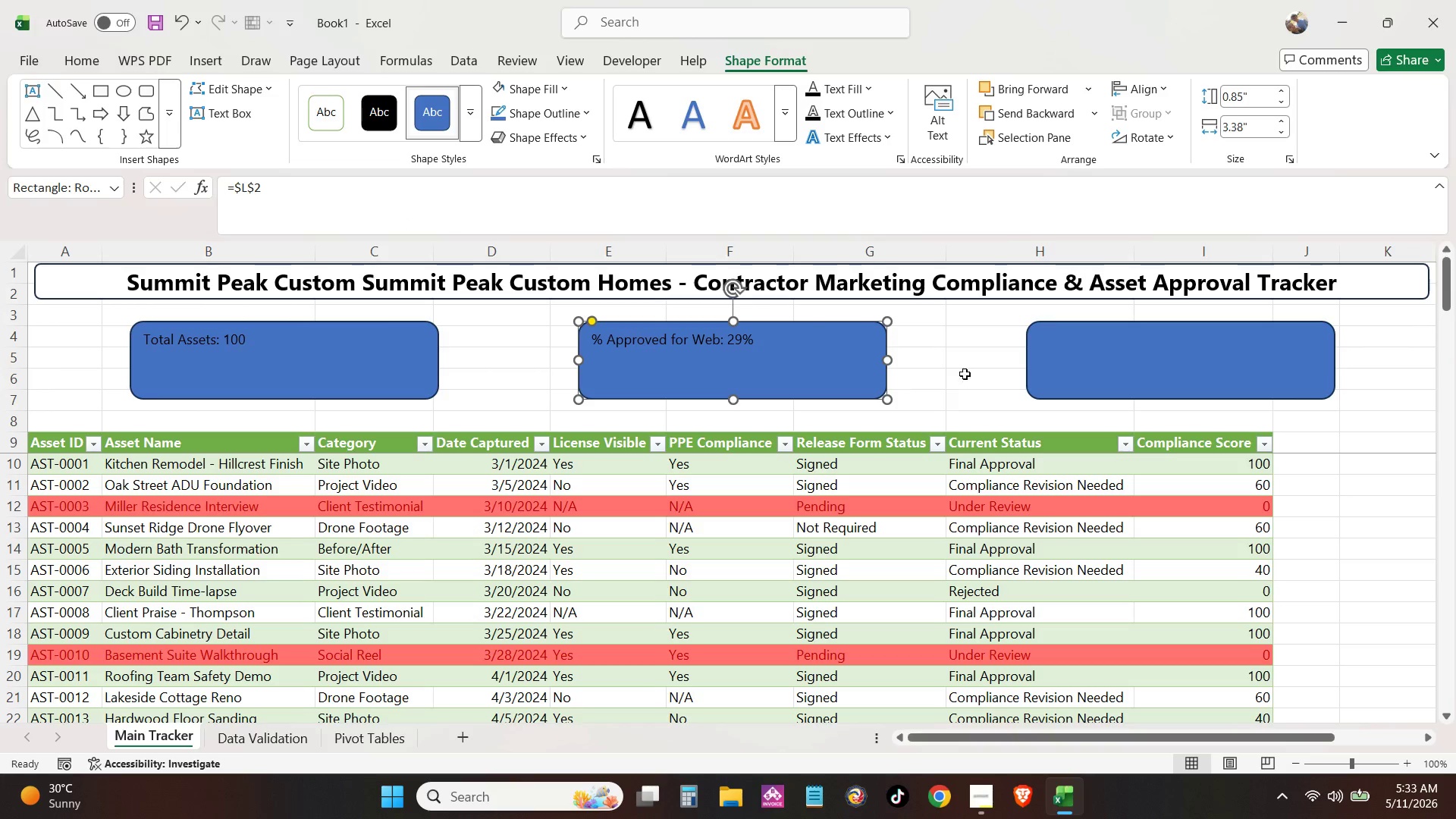 
left_click([1083, 342])
 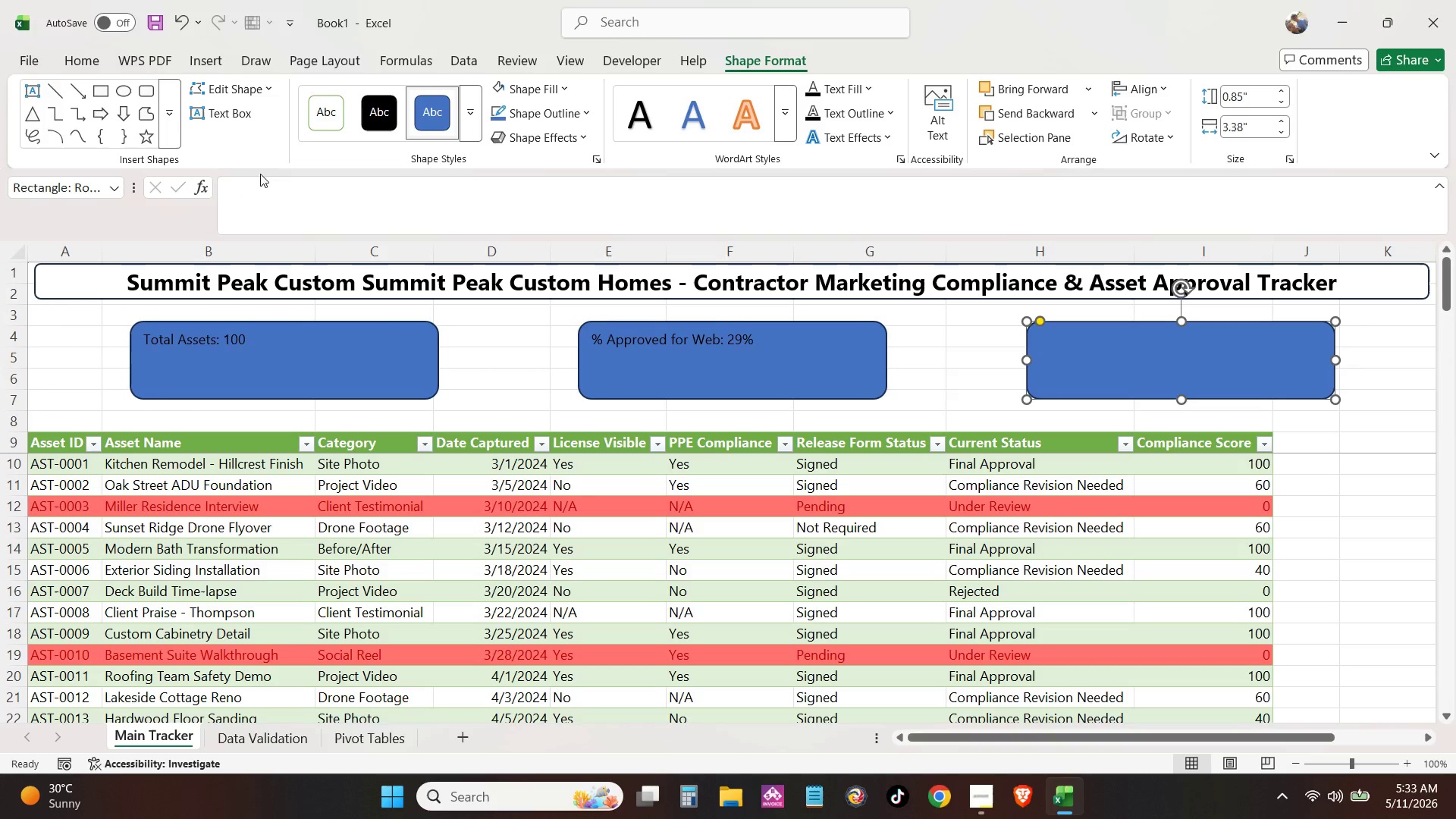 
left_click([284, 199])
 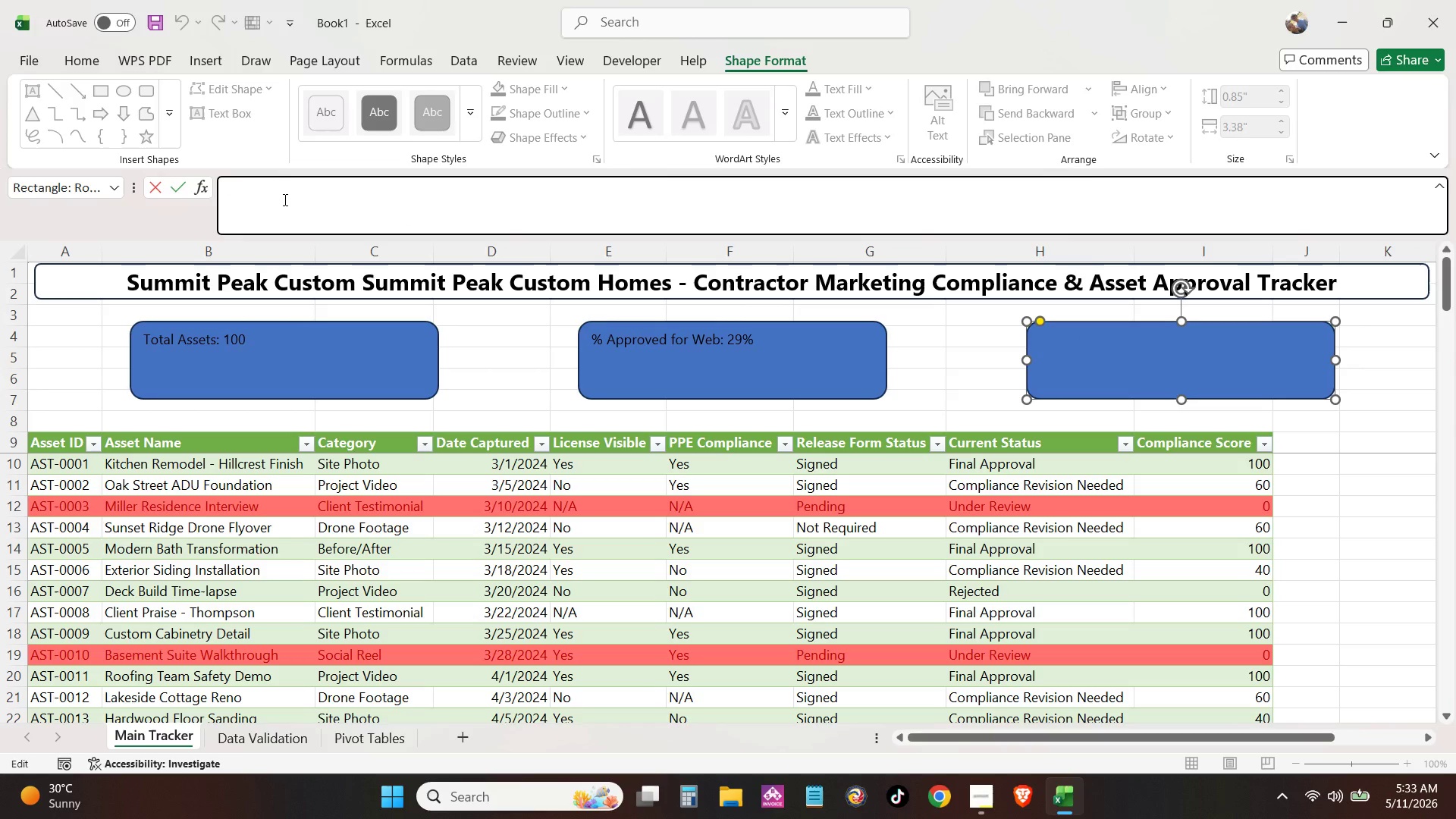 
hold_key(key=ShiftLeft, duration=1.45)
 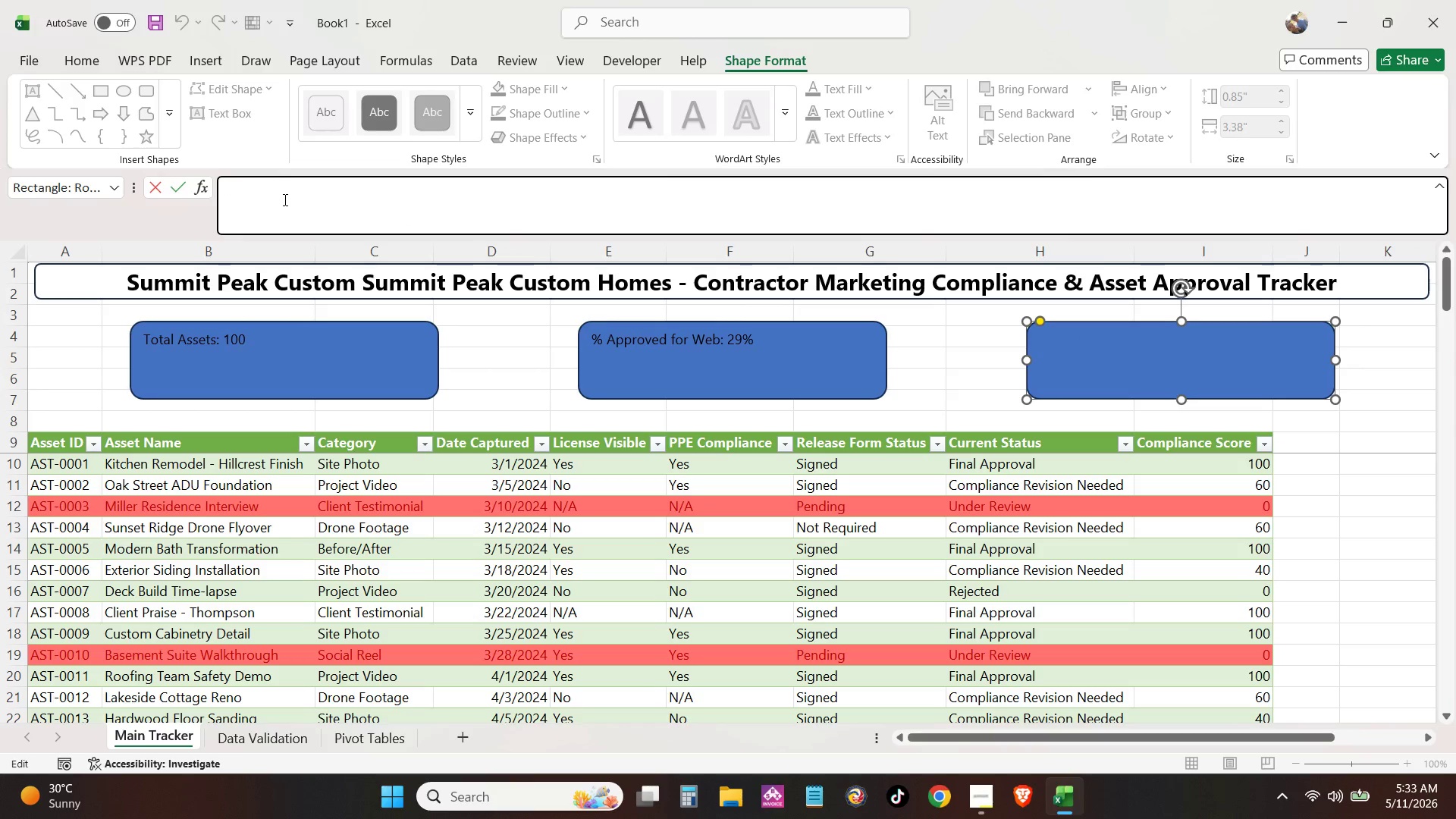 
type(=$L$3)
 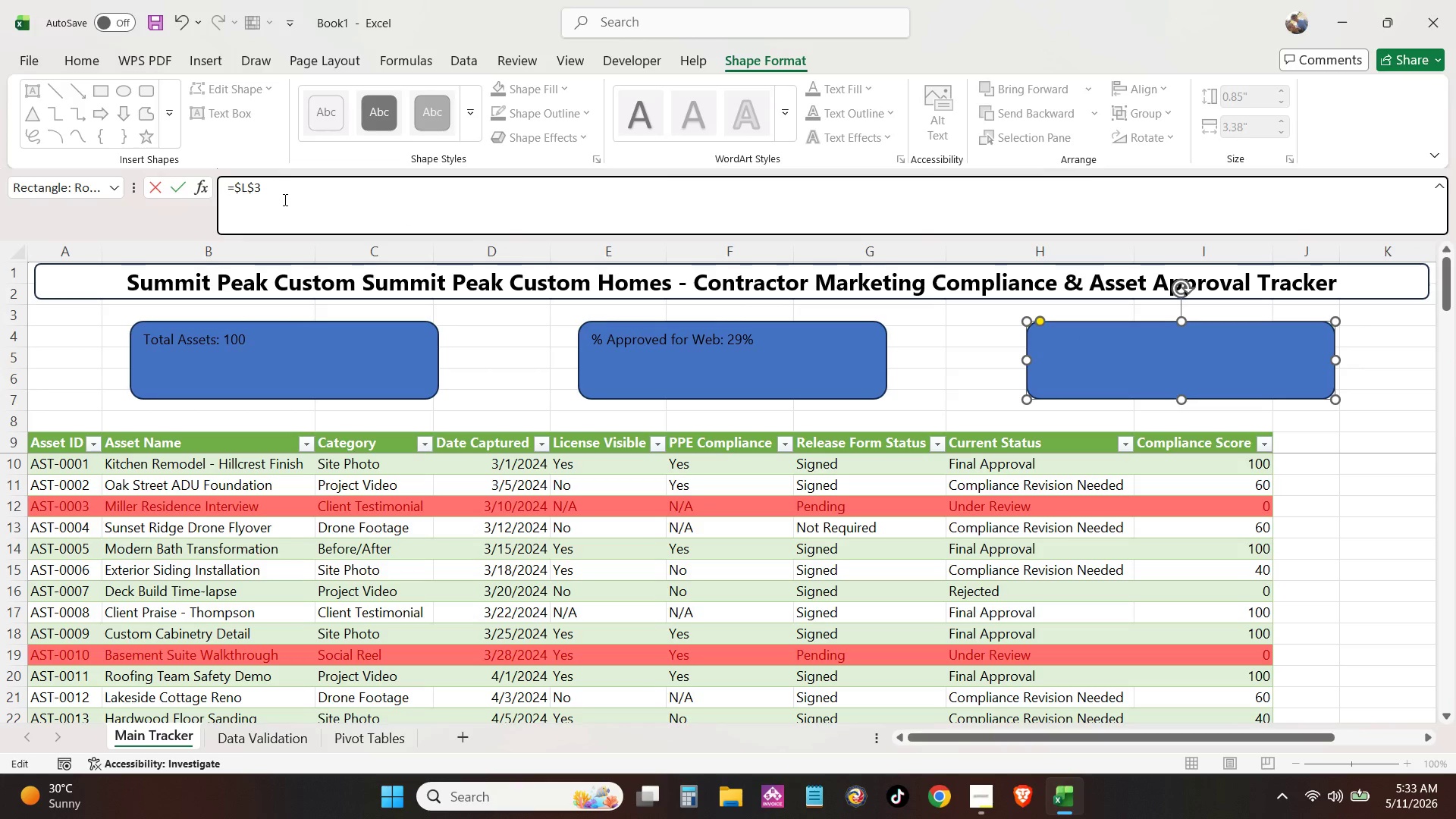 
key(Enter)
 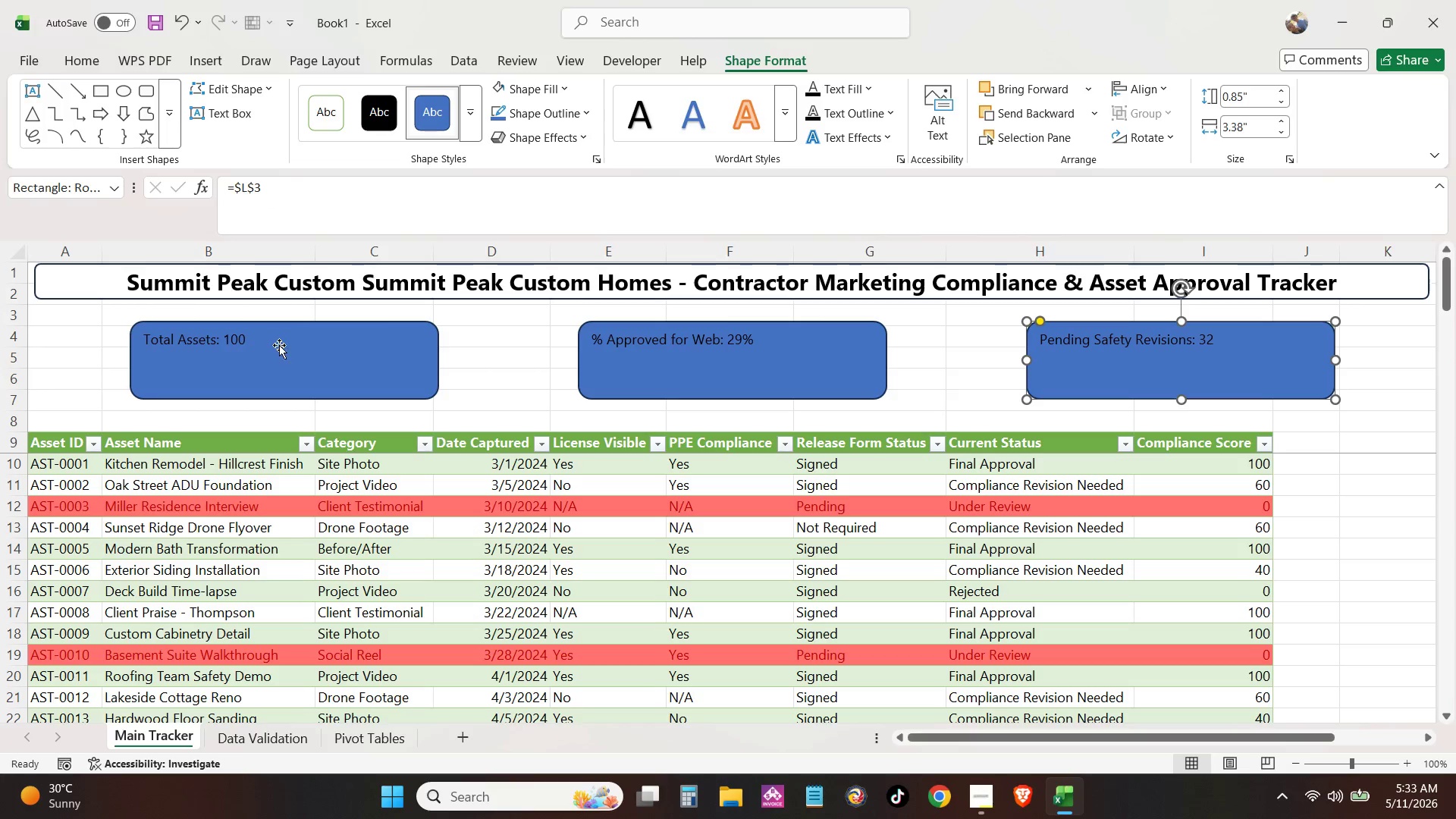 
left_click([283, 330])
 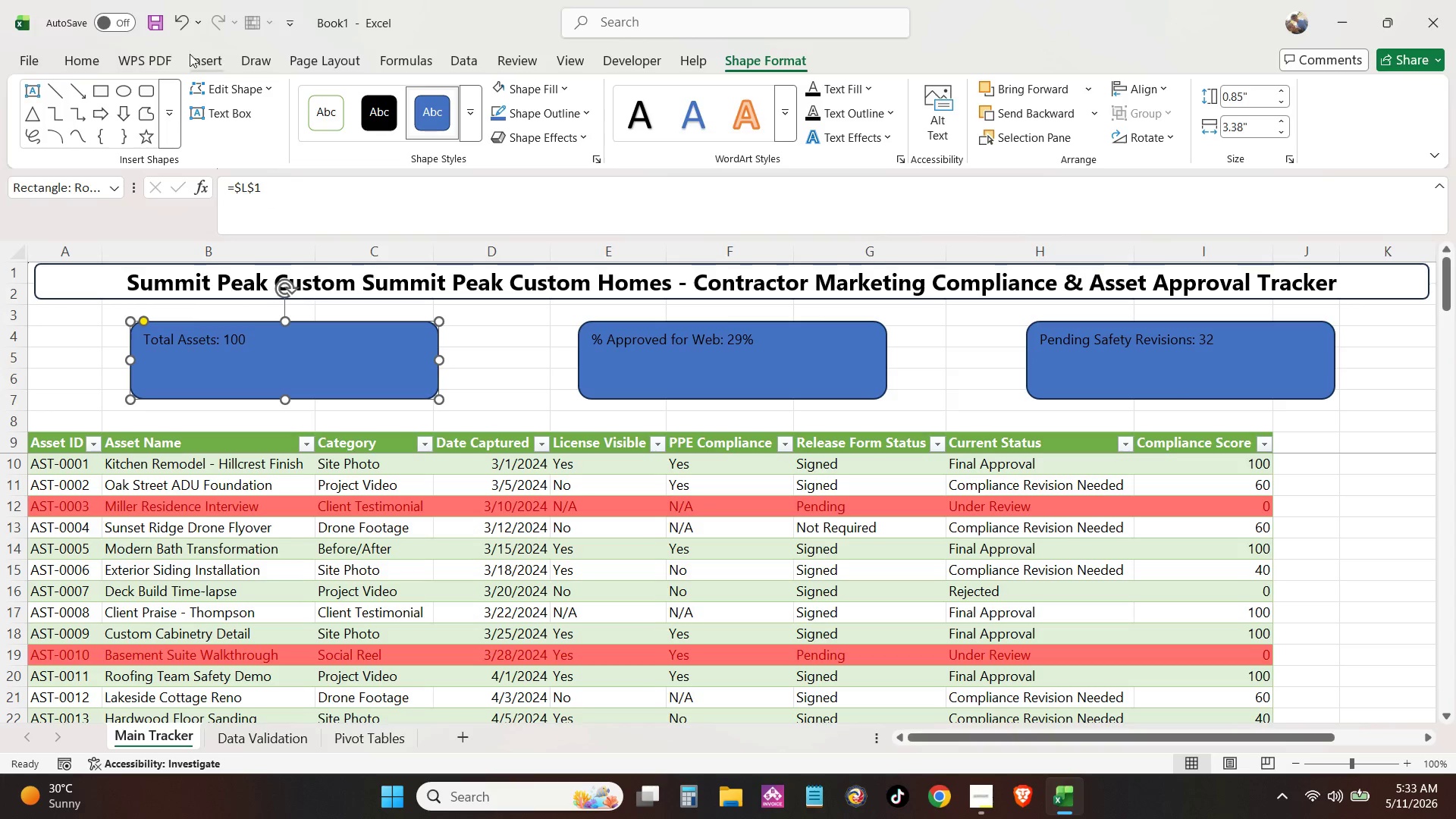 
left_click([92, 54])
 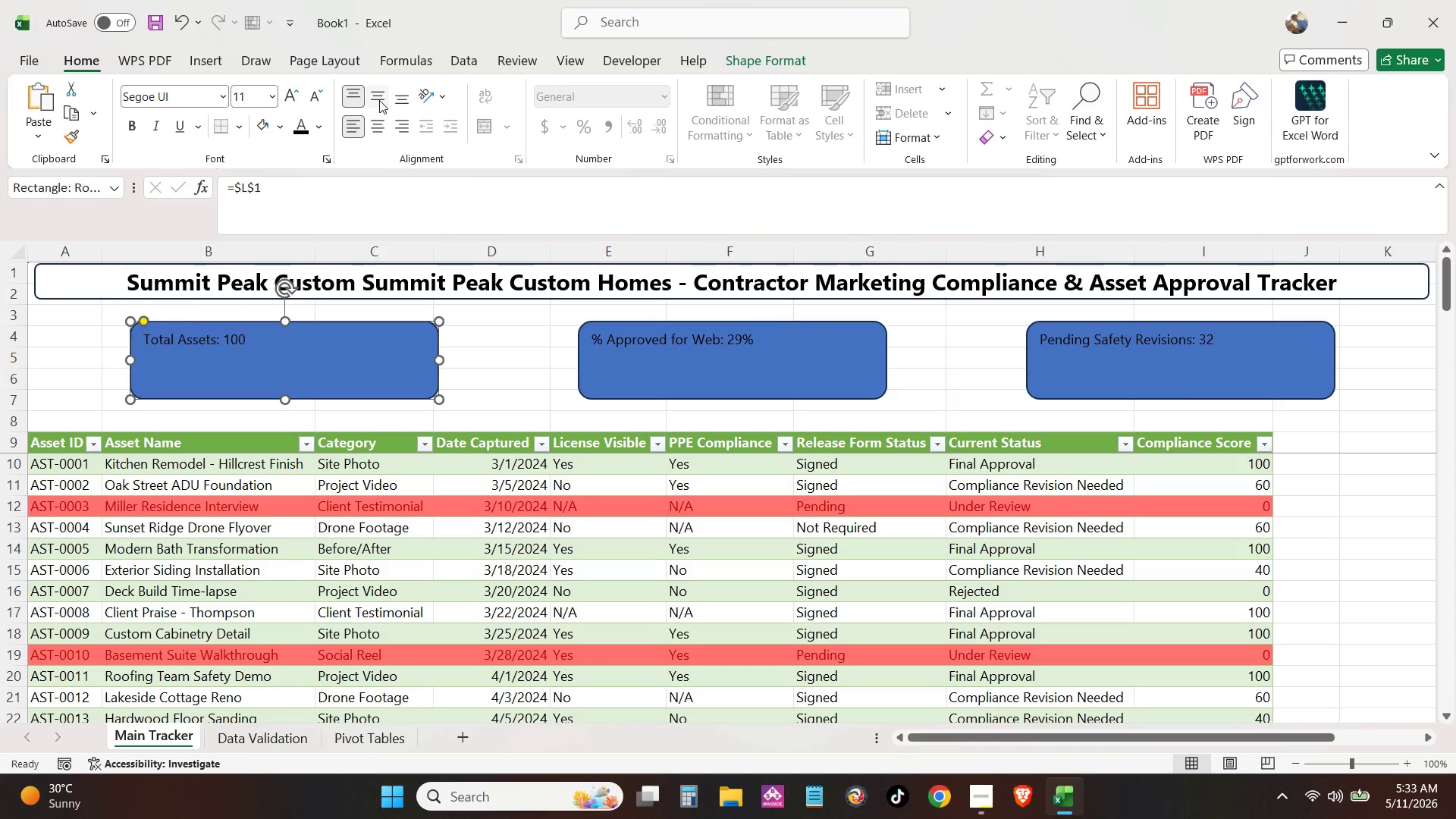 
double_click([378, 123])
 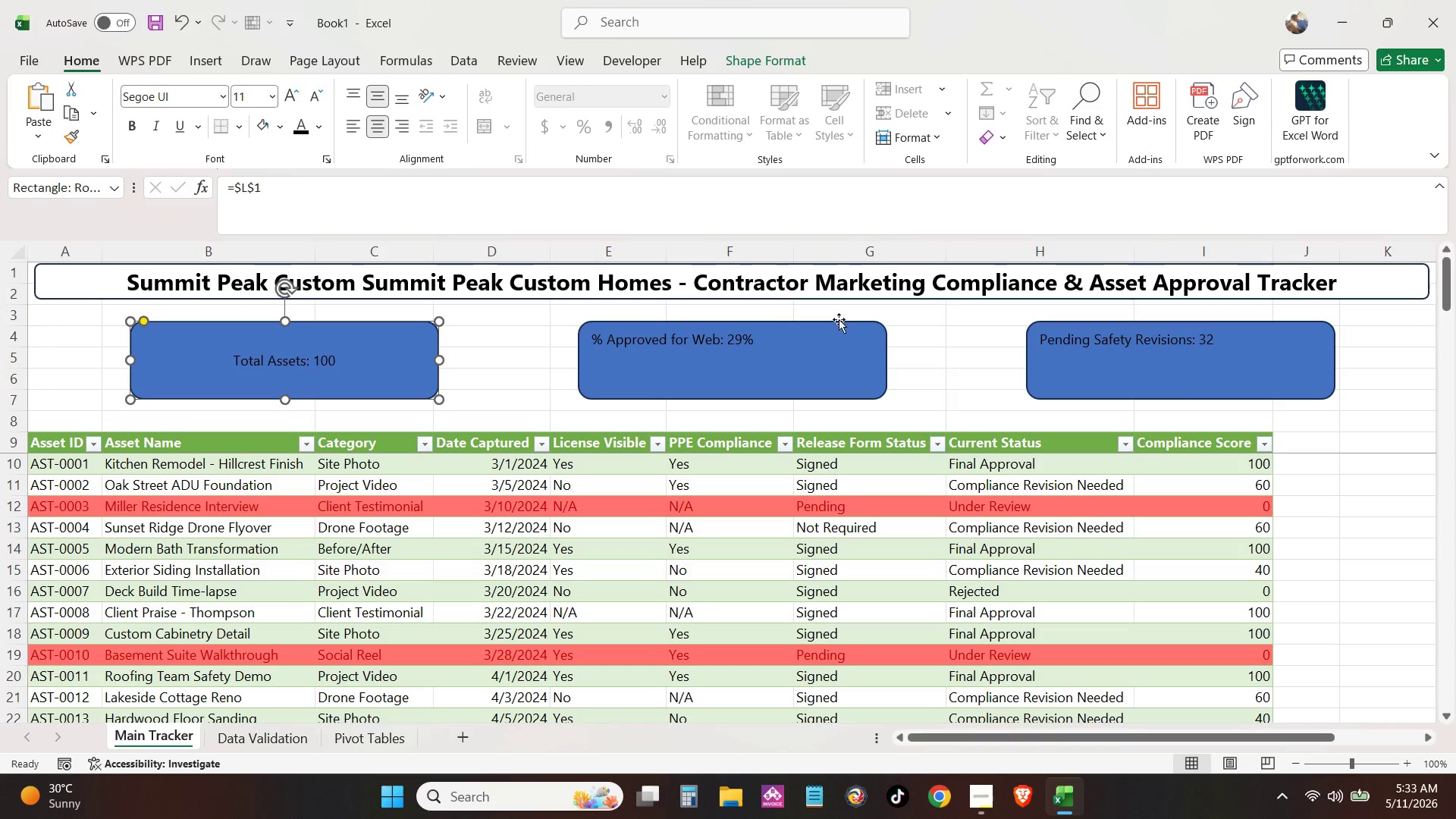 
left_click([849, 326])
 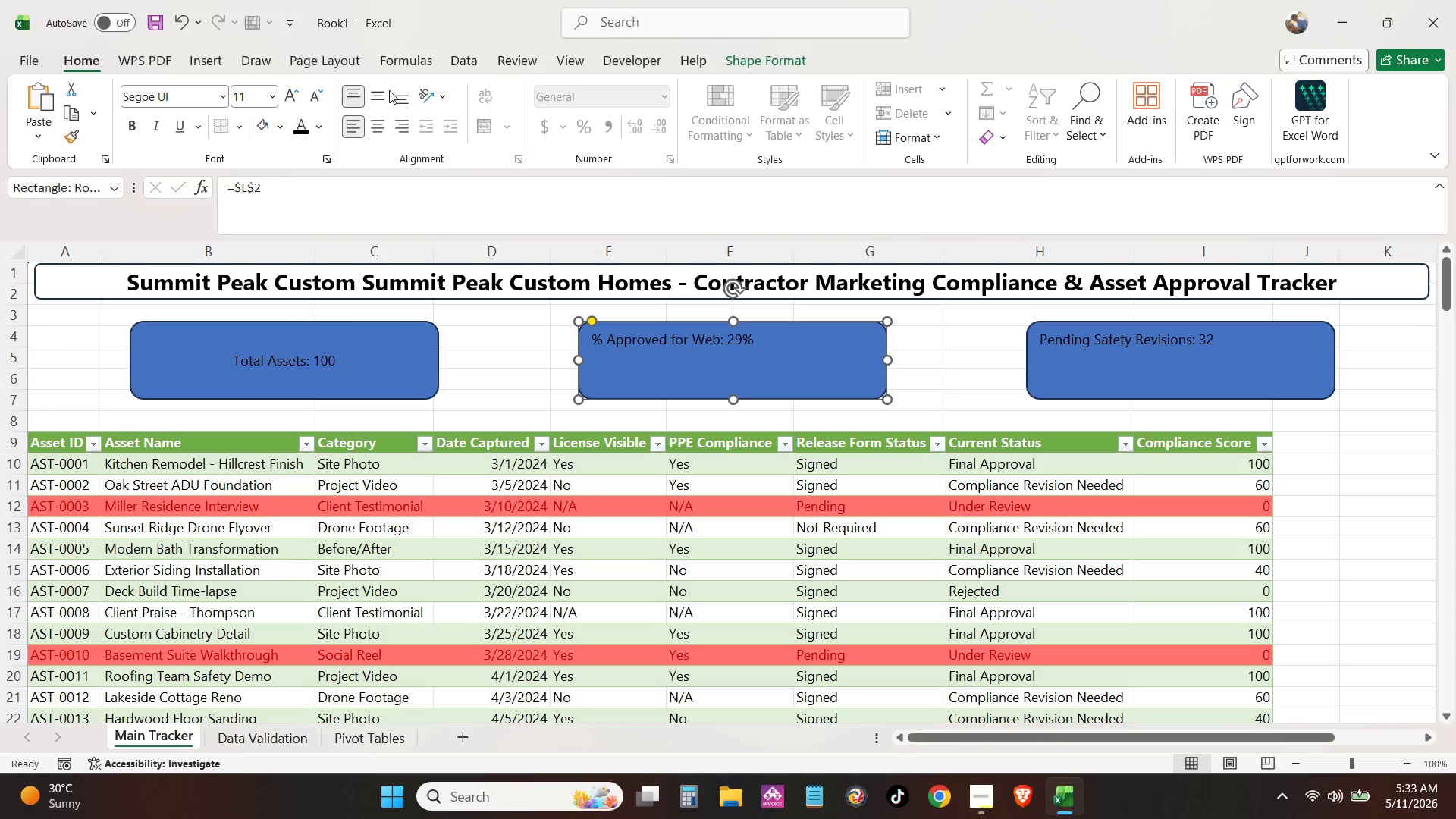 
double_click([375, 115])
 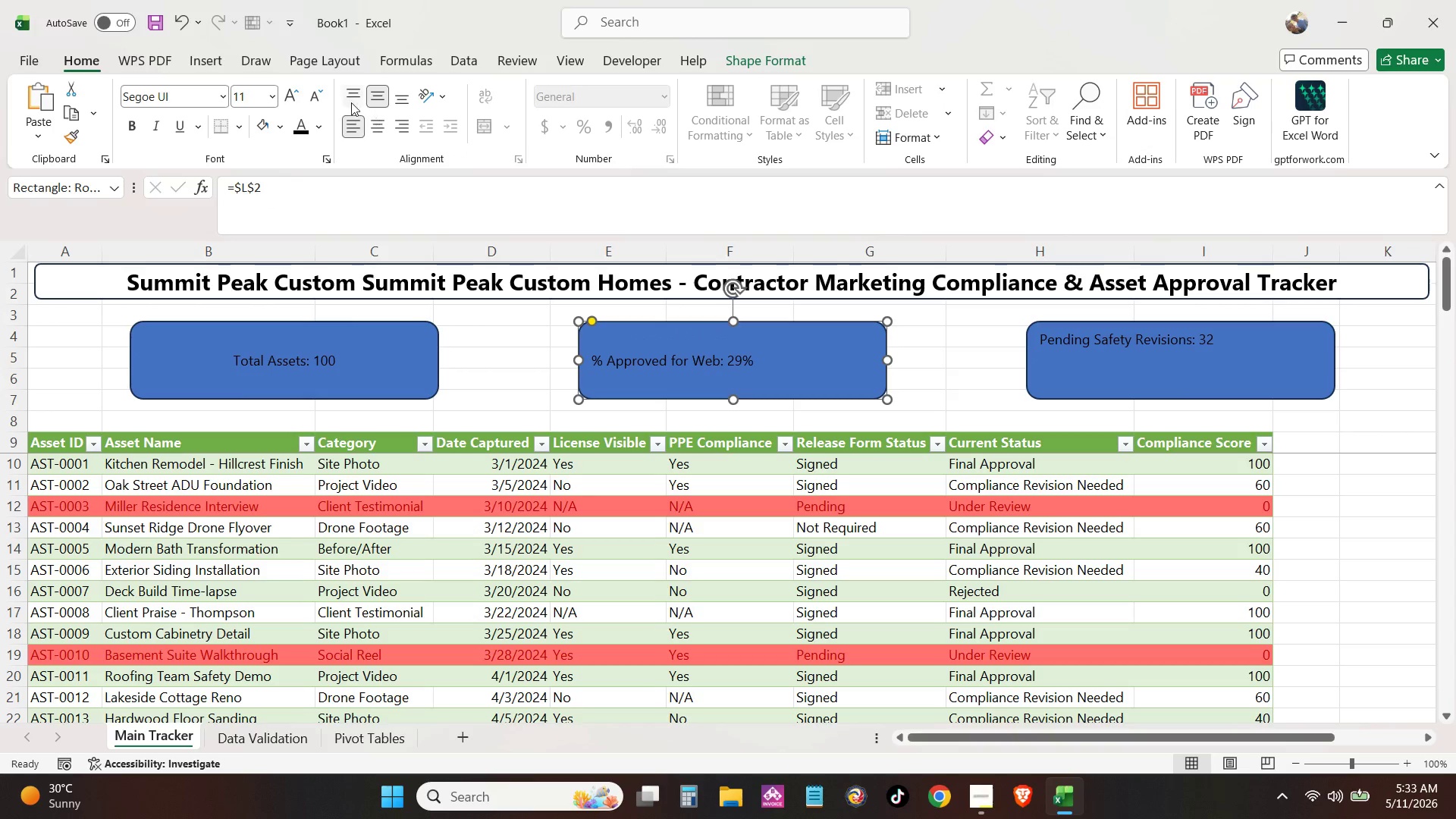 
left_click_drag(start_coordinate=[360, 127], to_coordinate=[367, 127])
 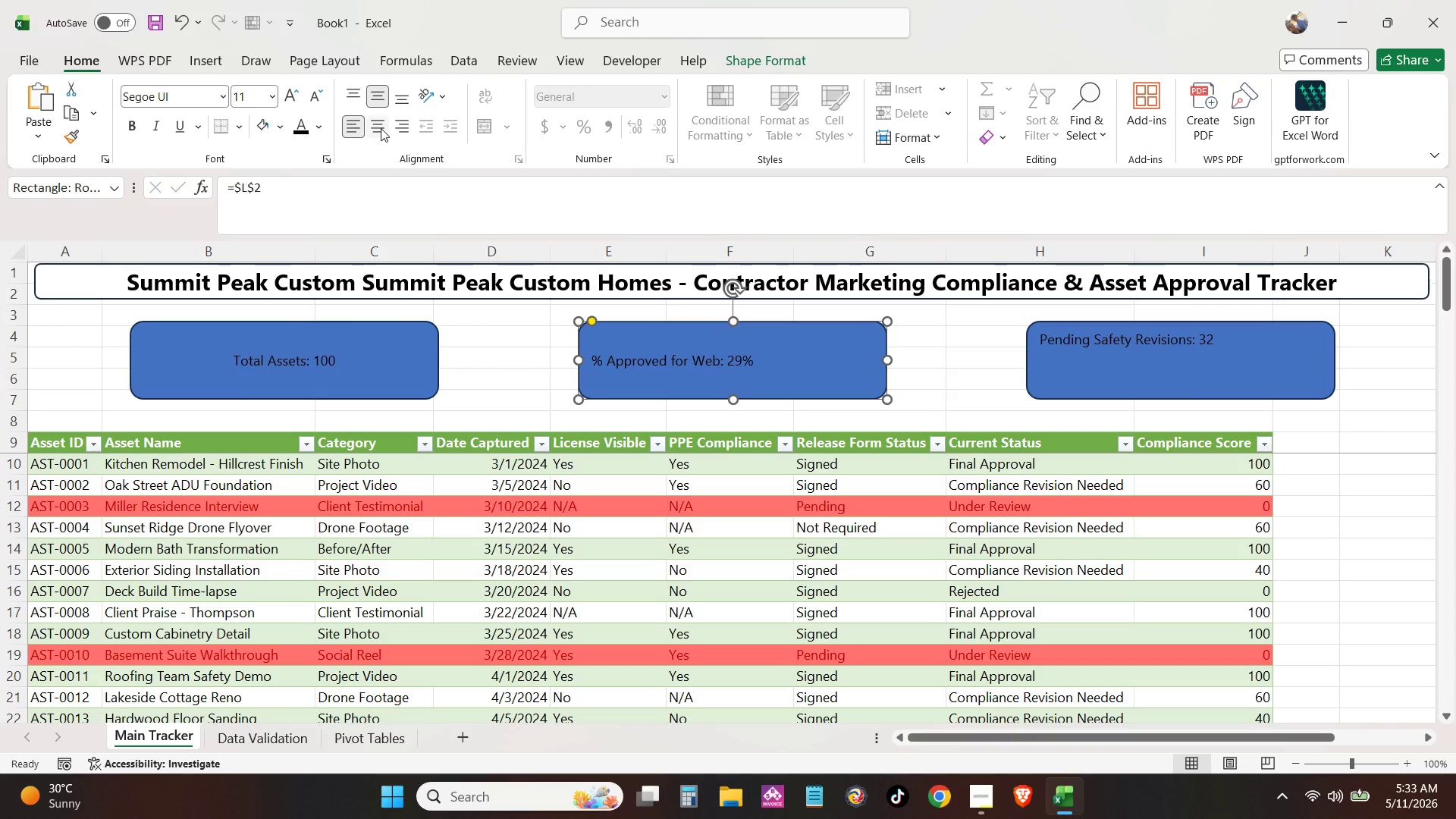 
double_click([381, 128])
 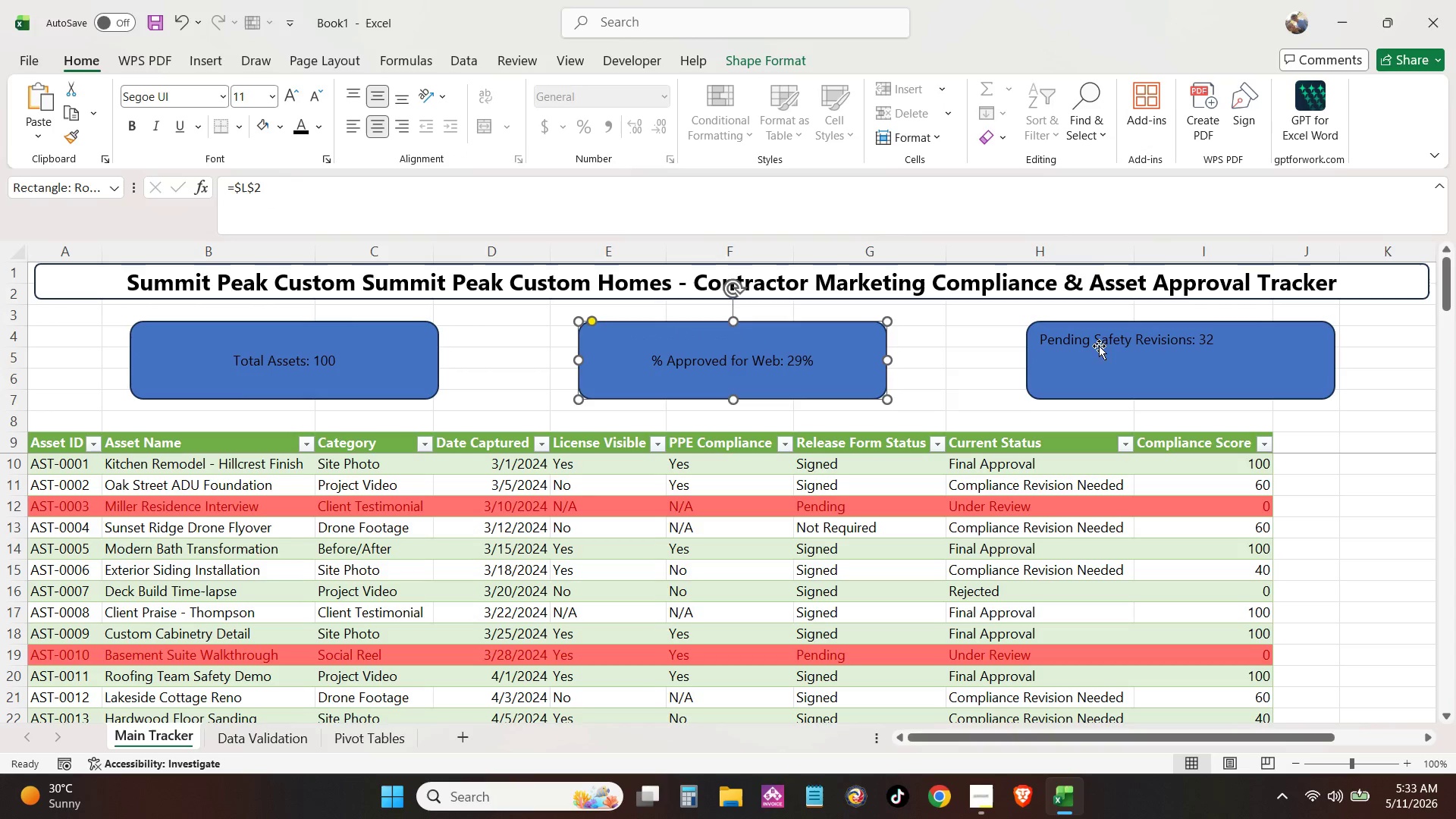 
left_click([1111, 355])
 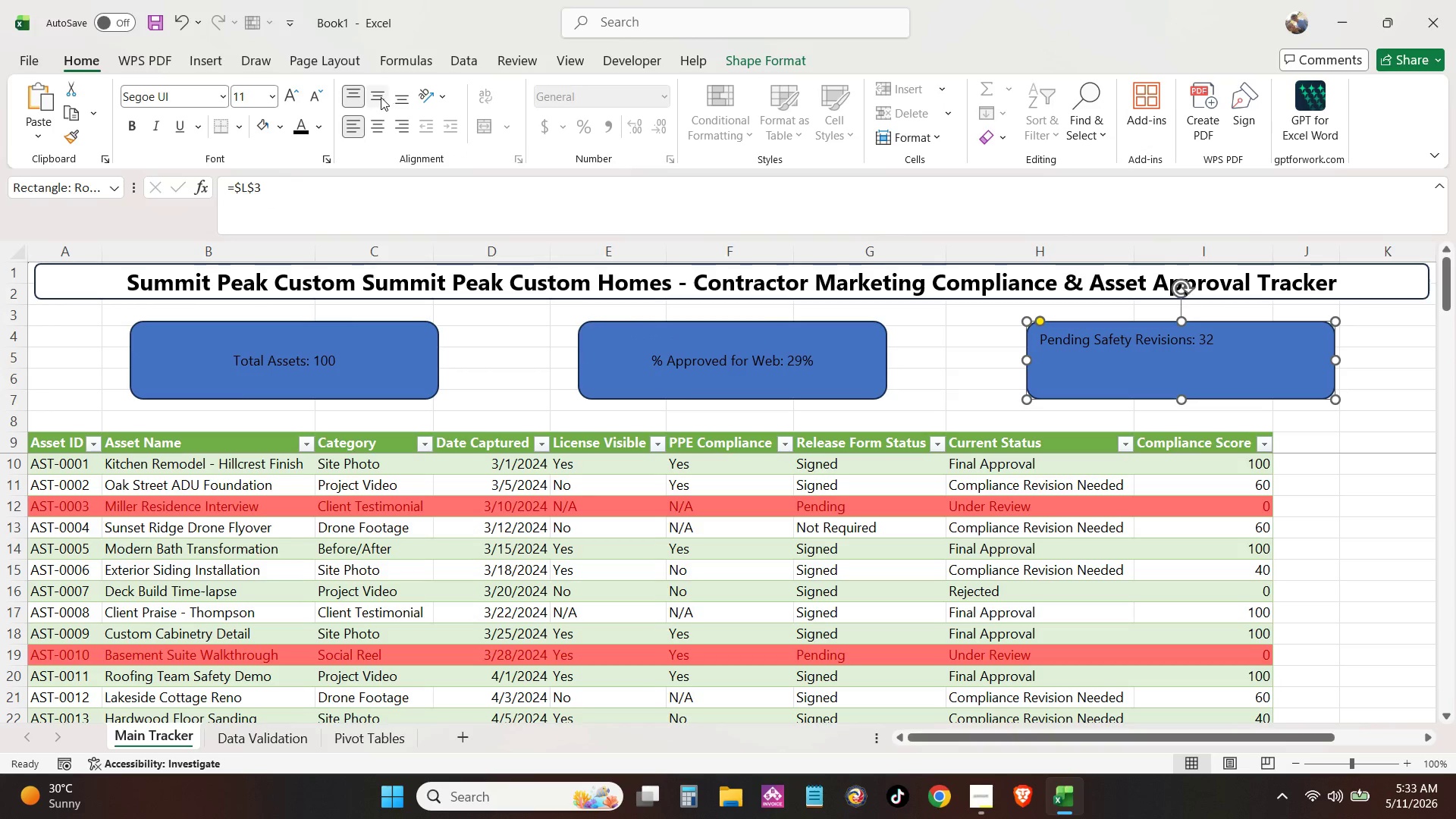 
double_click([381, 121])
 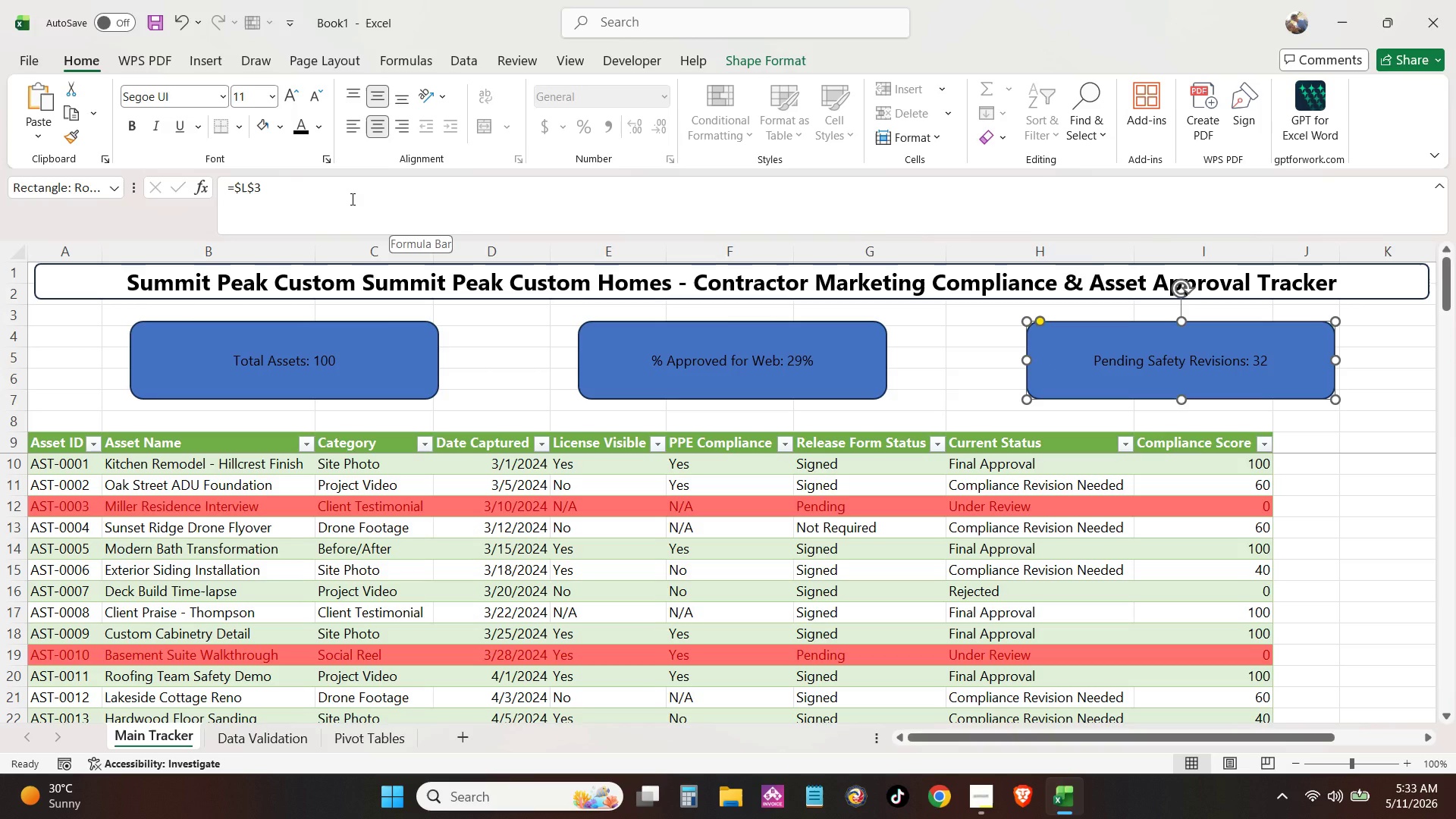 
wait(8.14)
 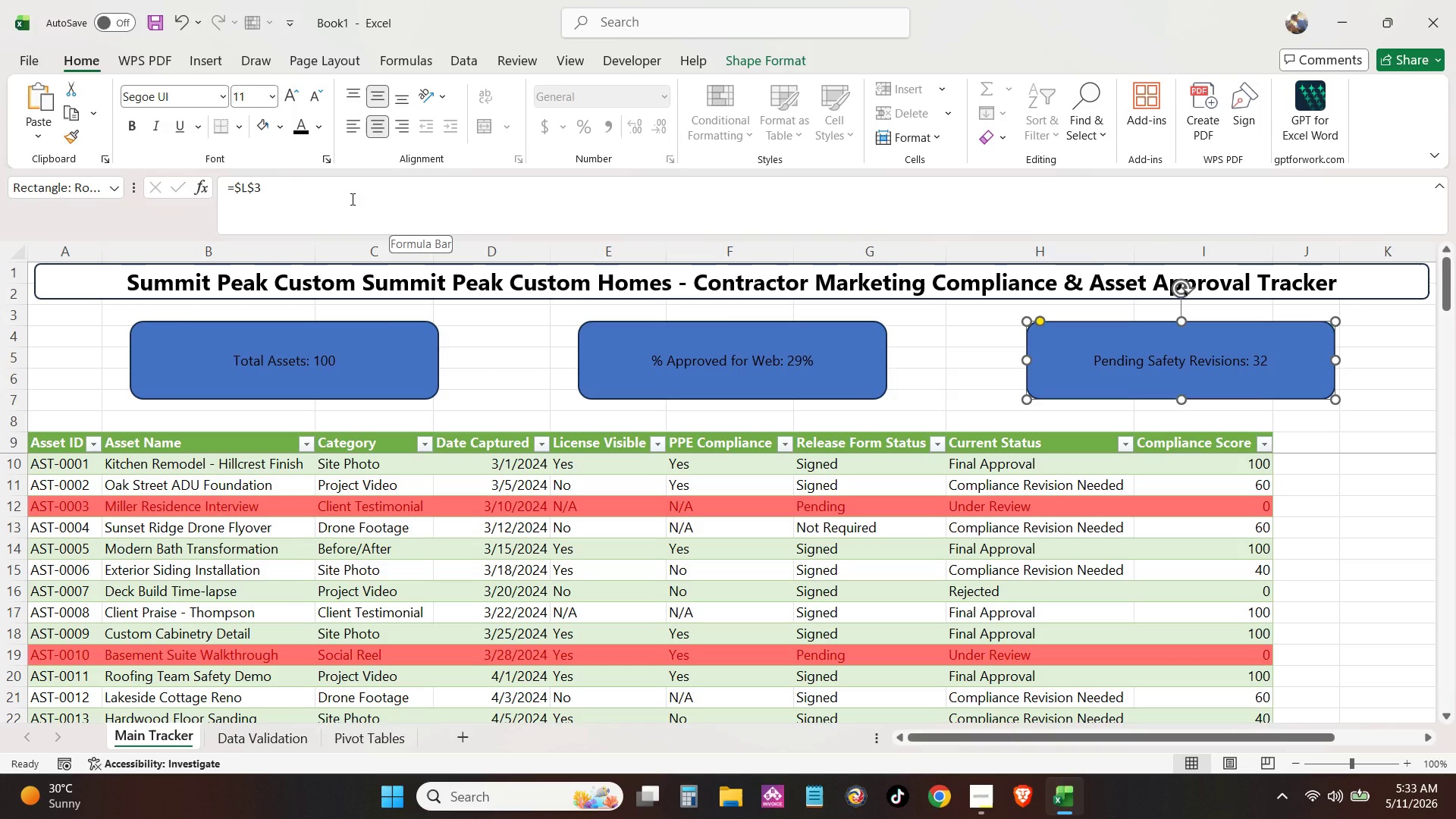 
left_click([355, 328])
 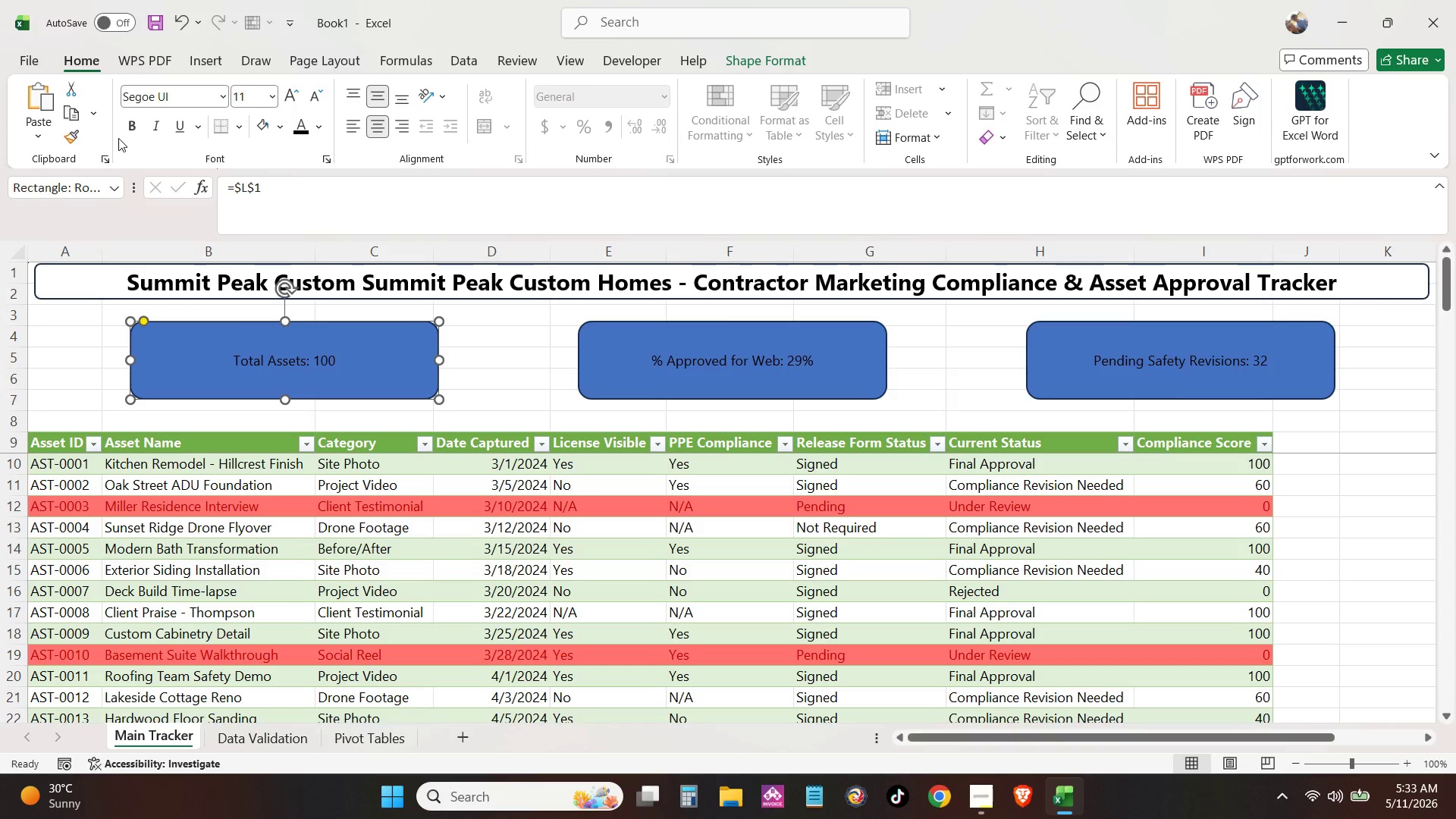 
left_click([126, 130])
 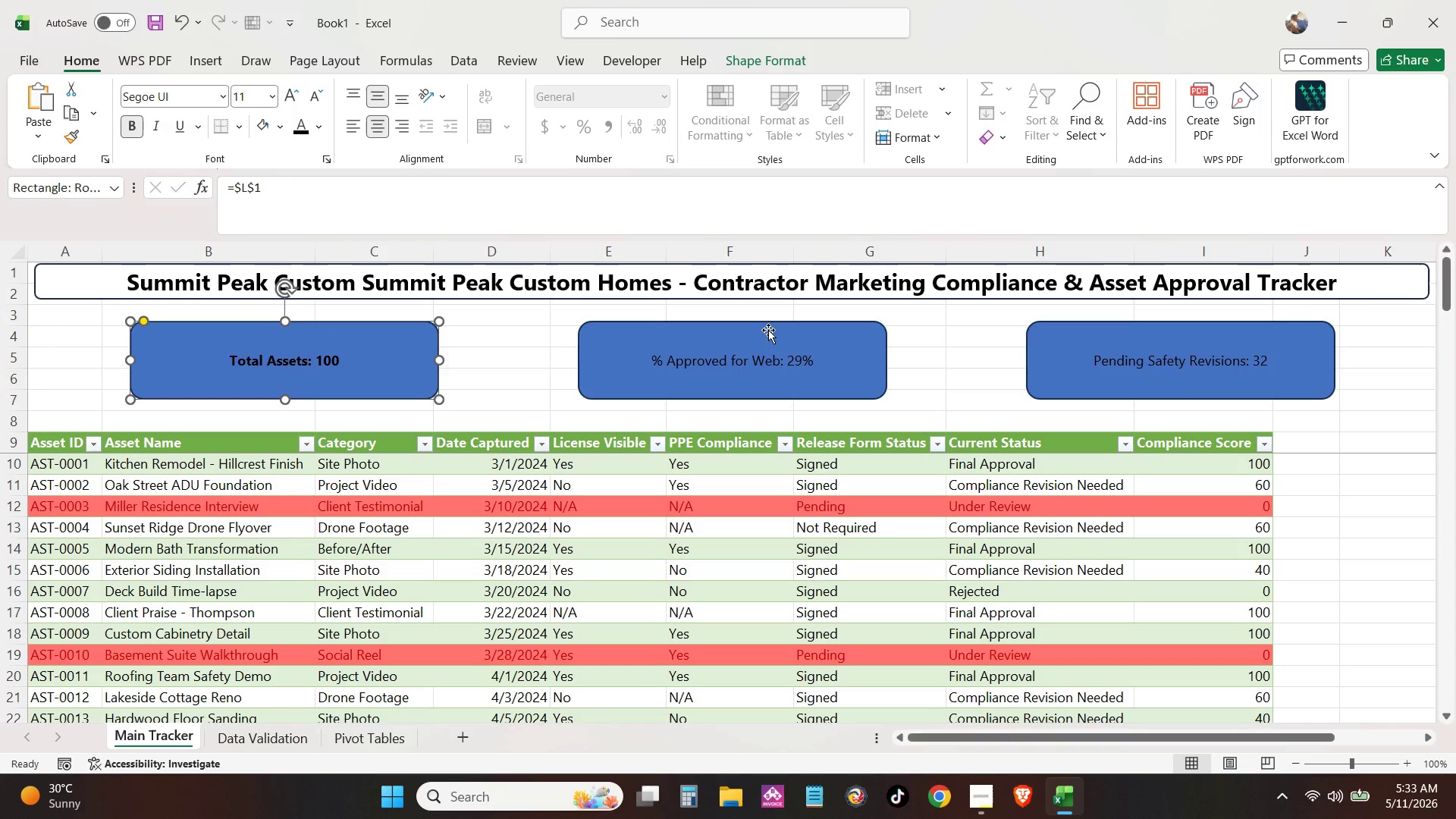 
left_click([754, 338])
 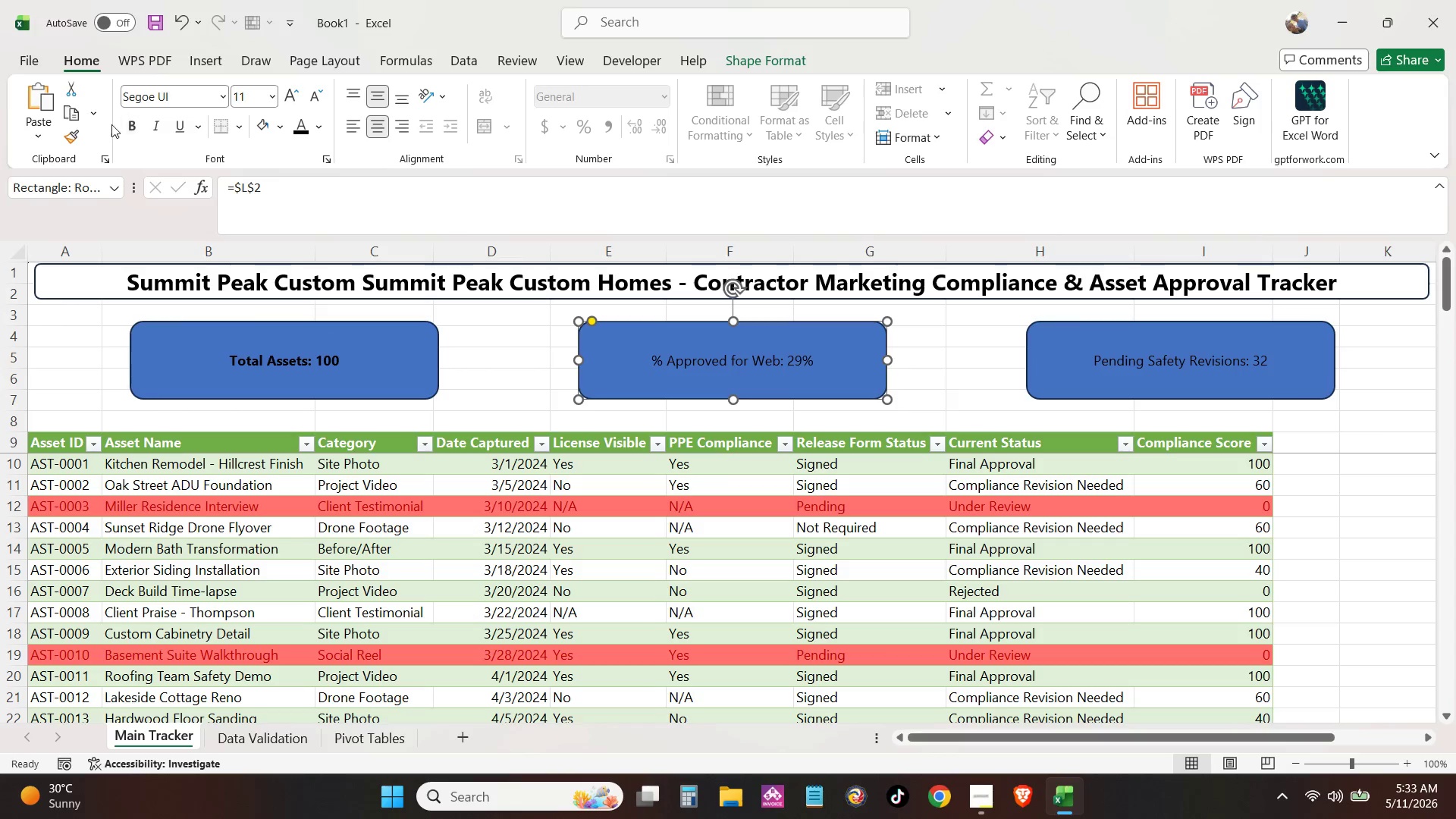 
left_click([143, 123])
 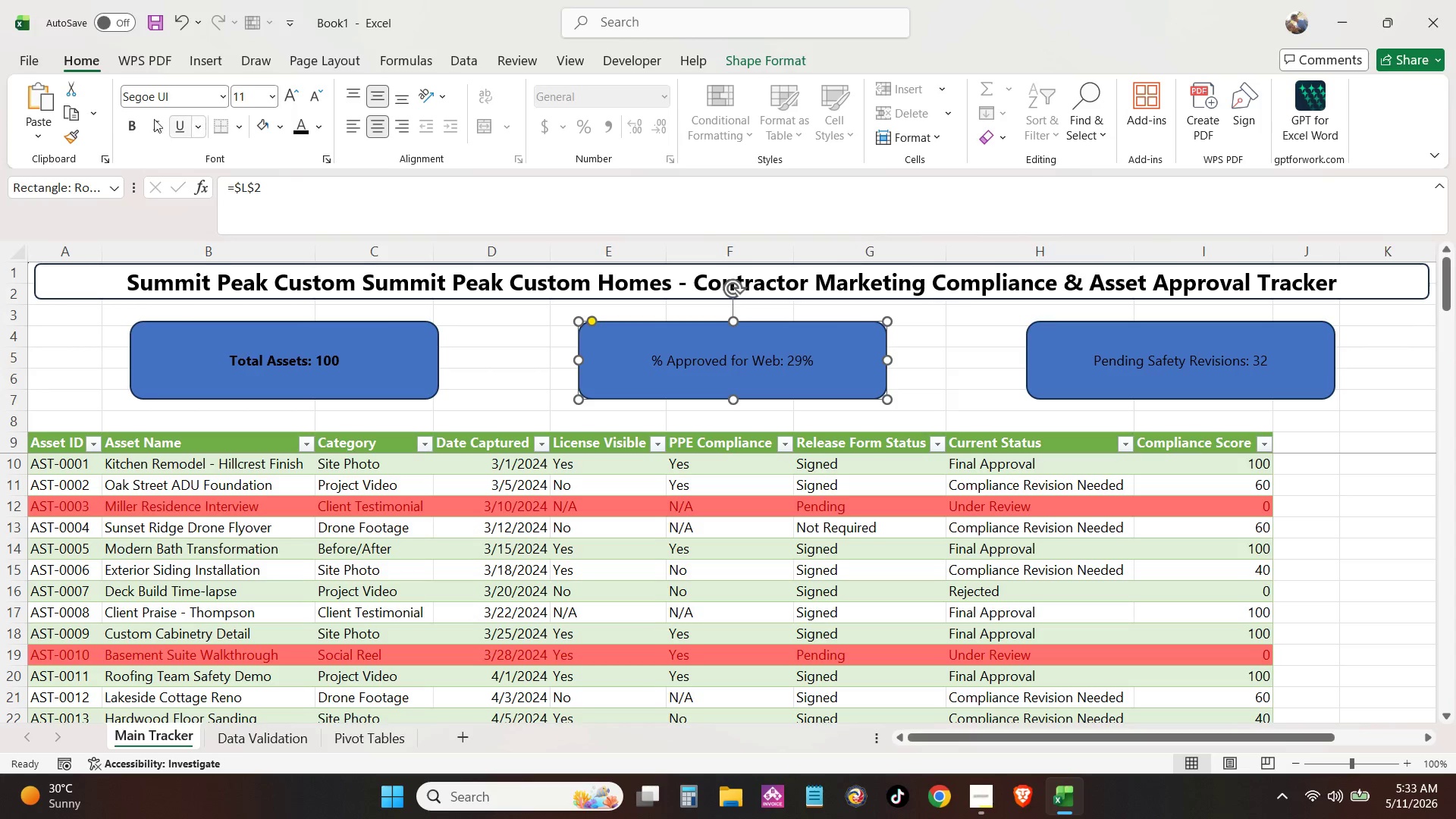 
left_click([124, 121])
 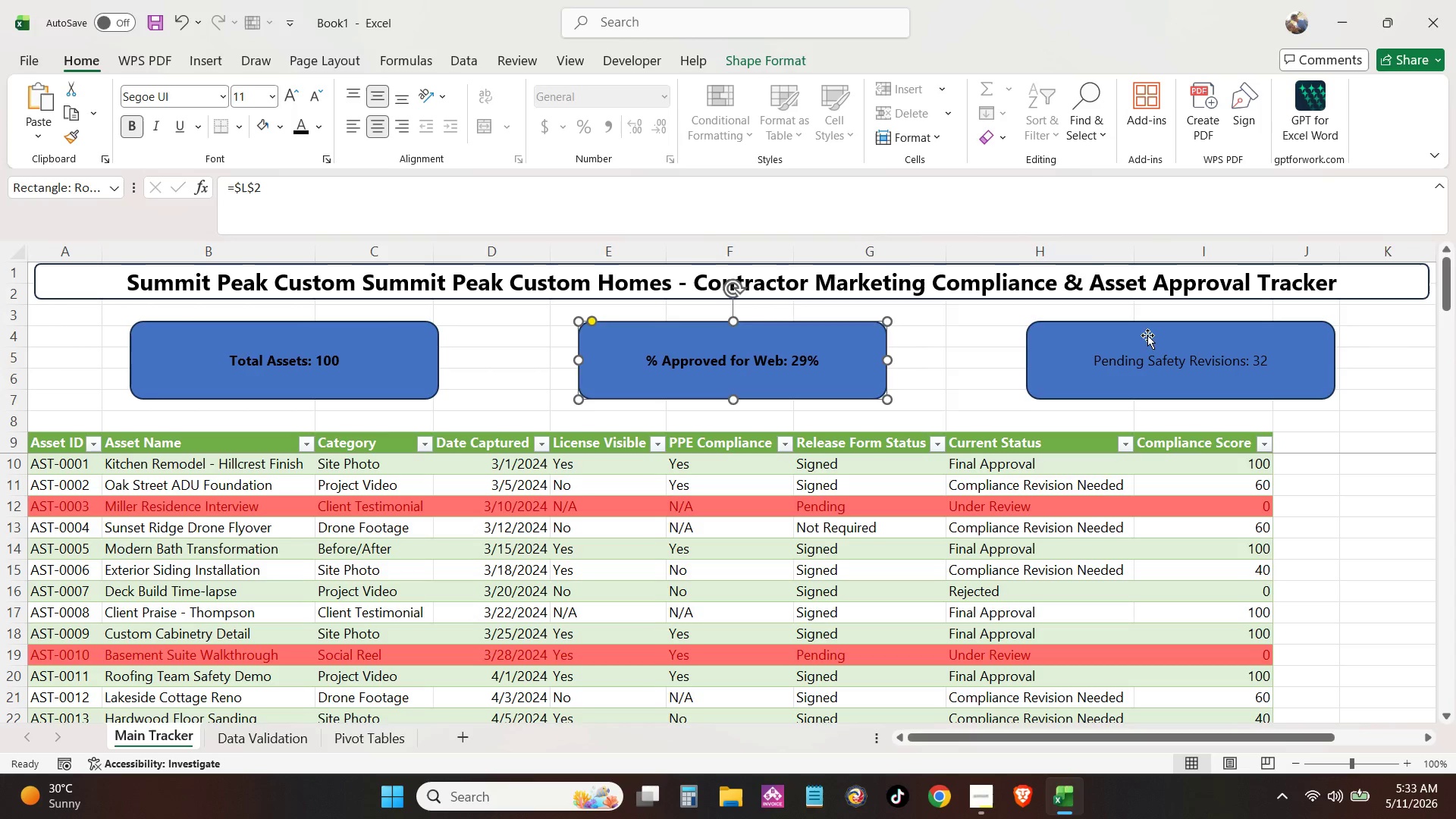 
left_click([1141, 331])
 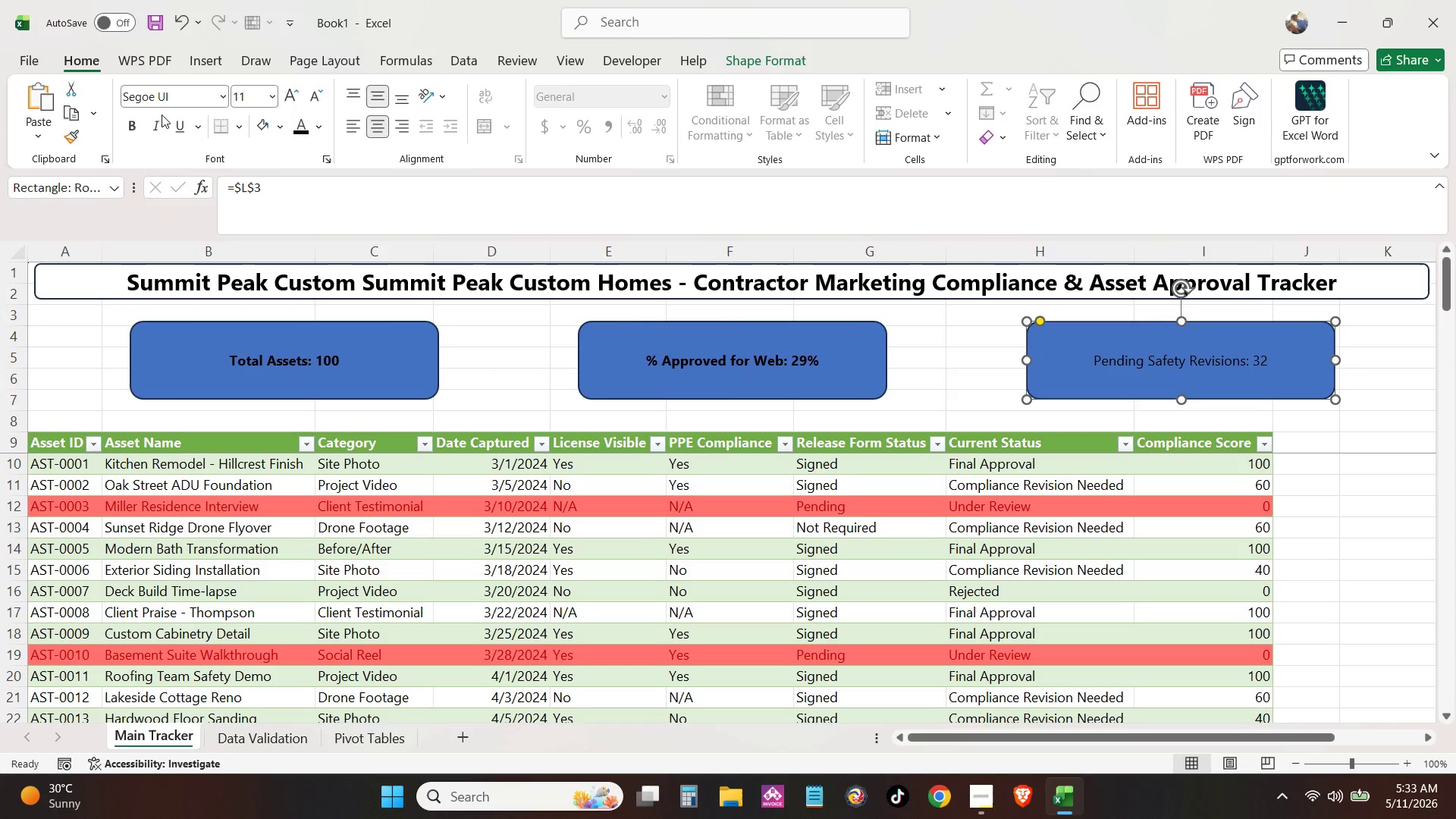 
left_click([127, 121])
 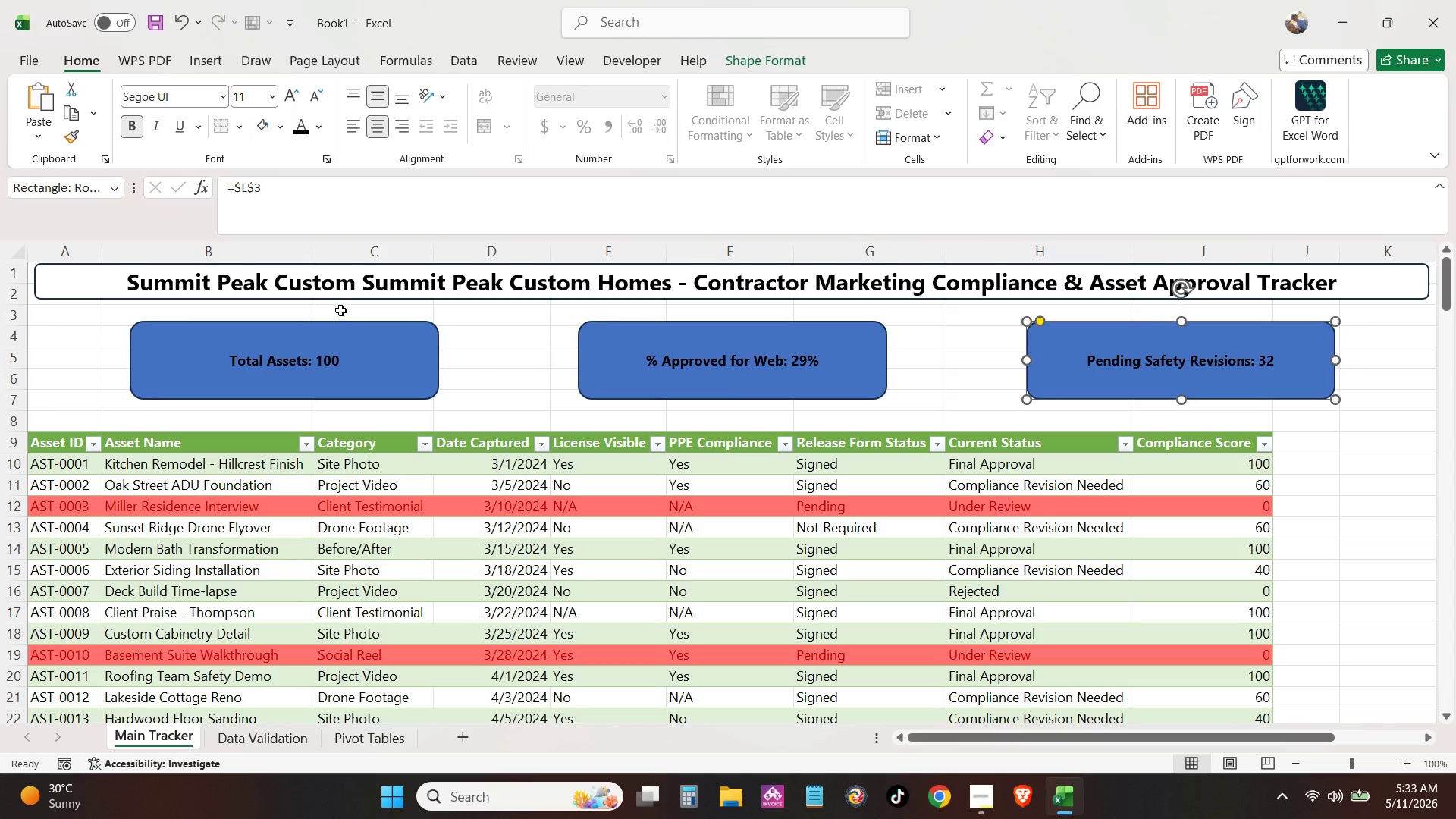 
left_click([326, 337])
 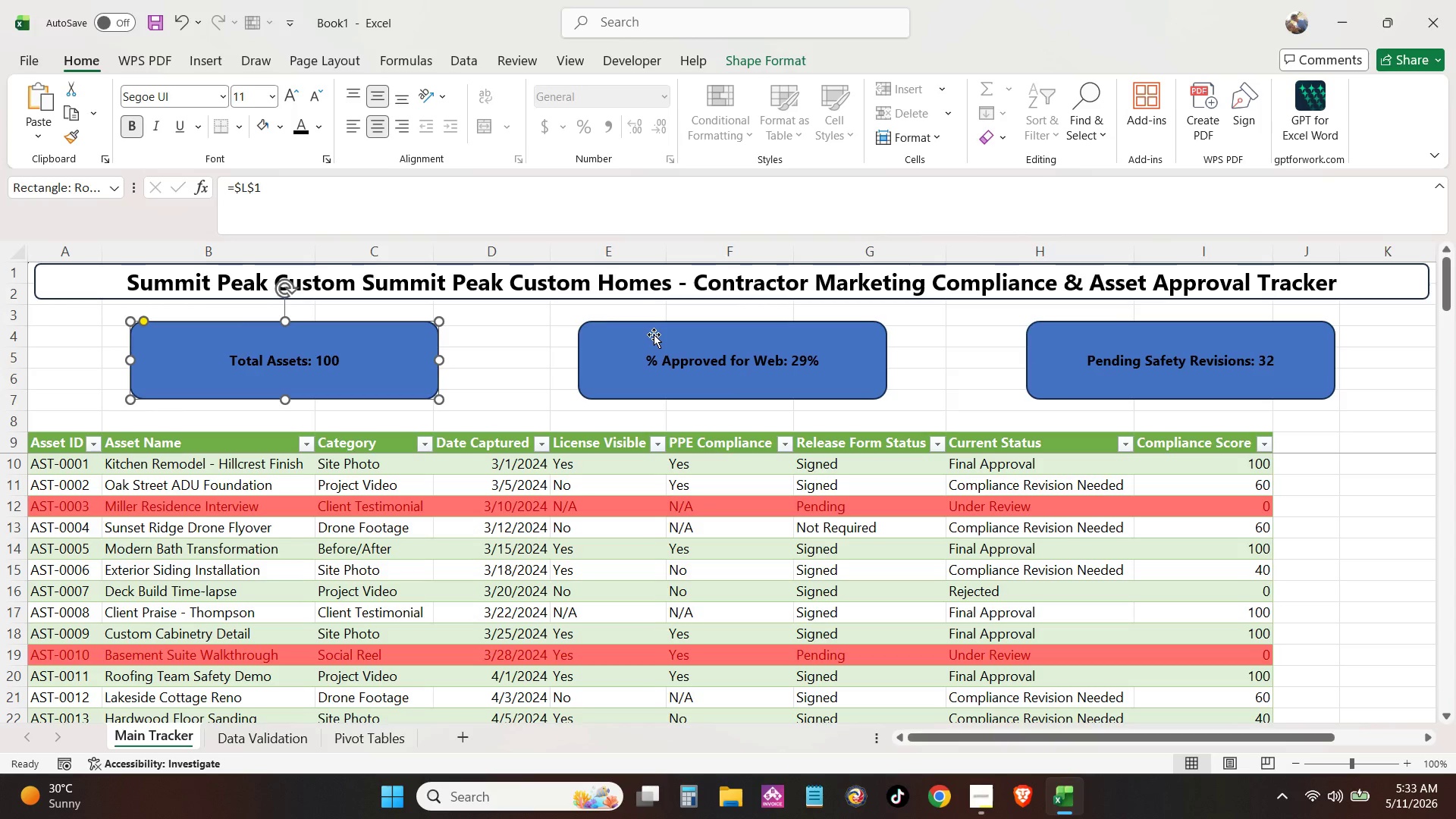 
hold_key(key=ControlLeft, duration=0.97)
left_click([654, 334])
 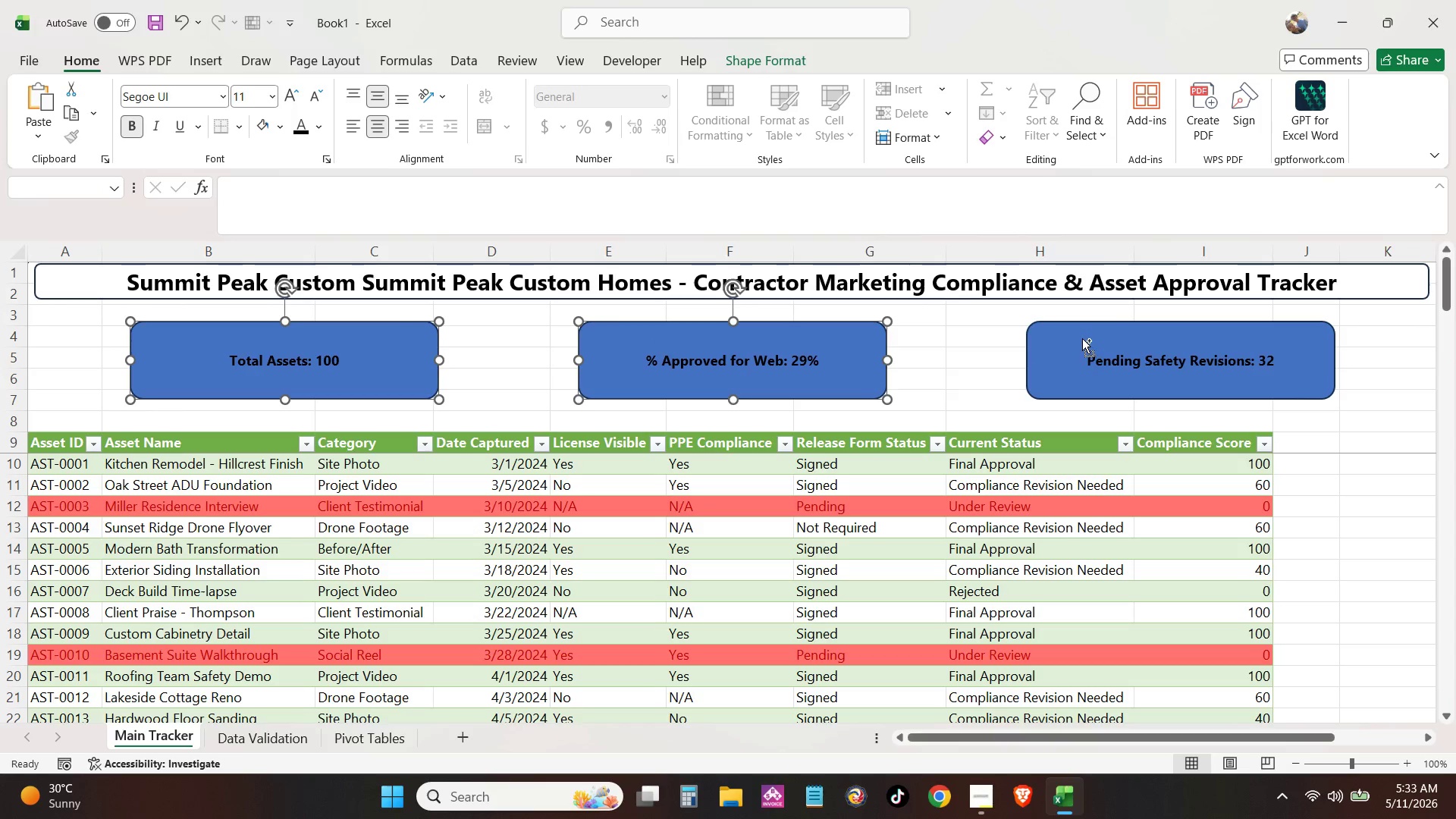 
left_click([1087, 340])
 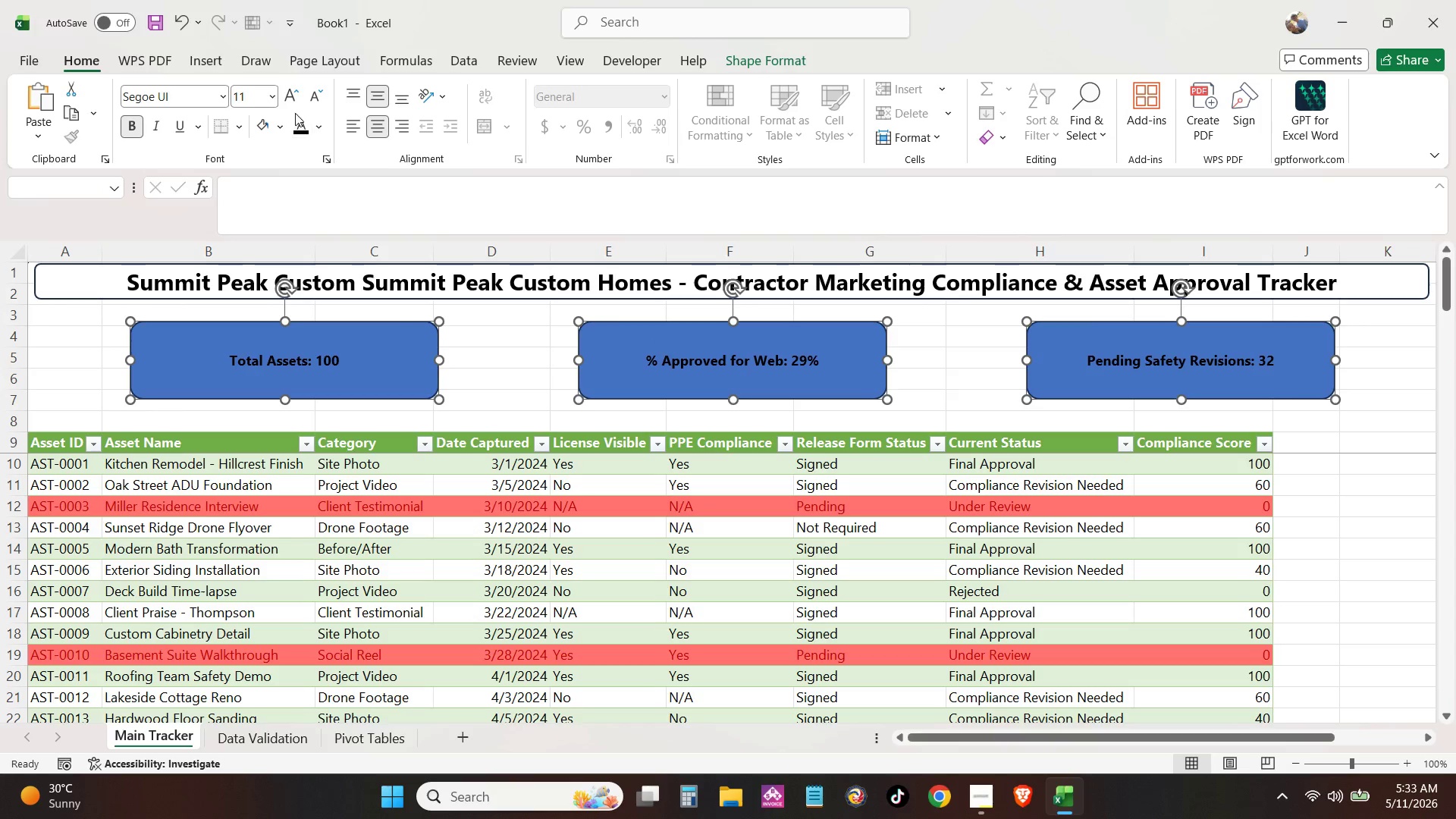 
double_click([289, 98])
 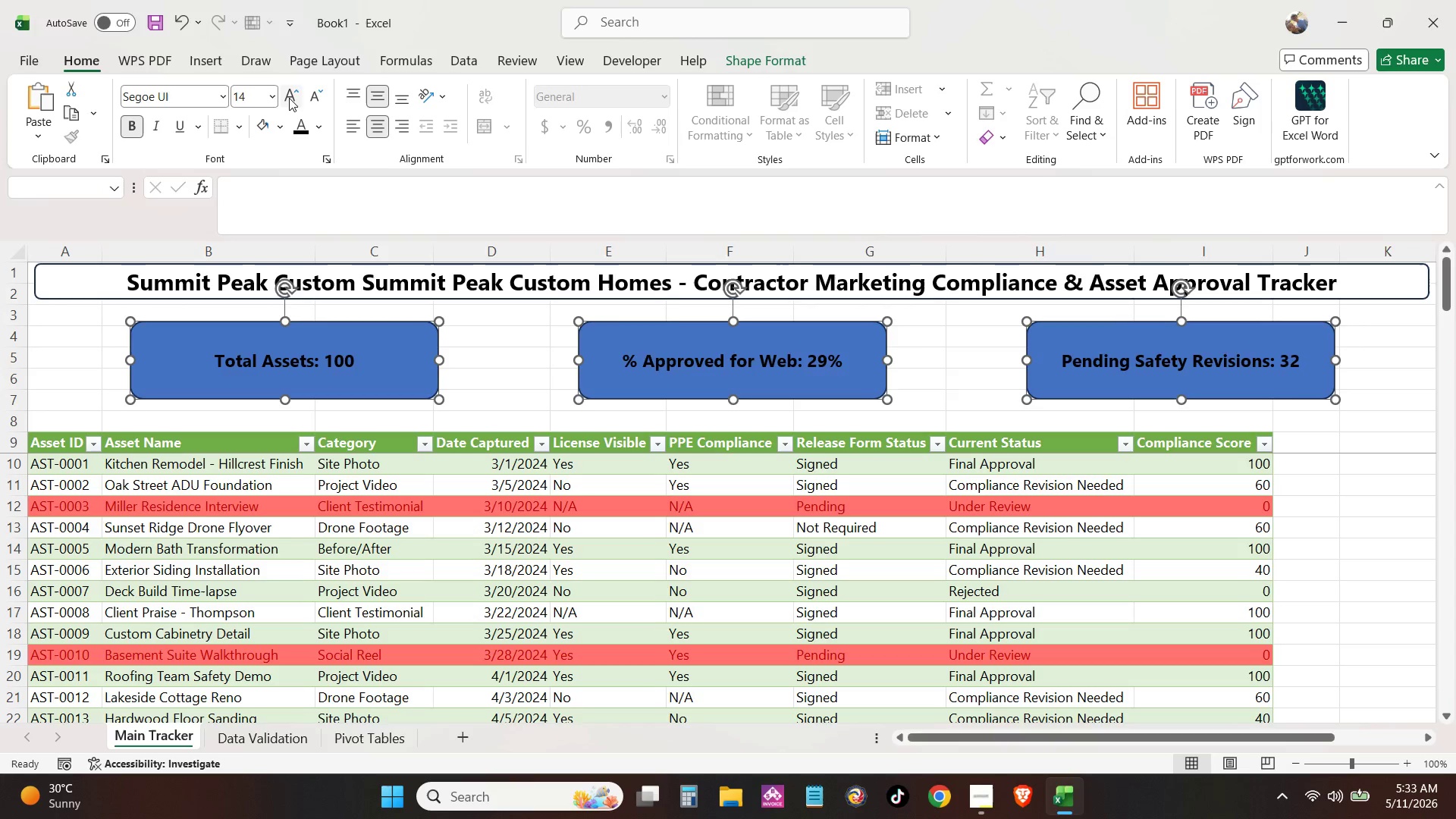 
triple_click([289, 98])
 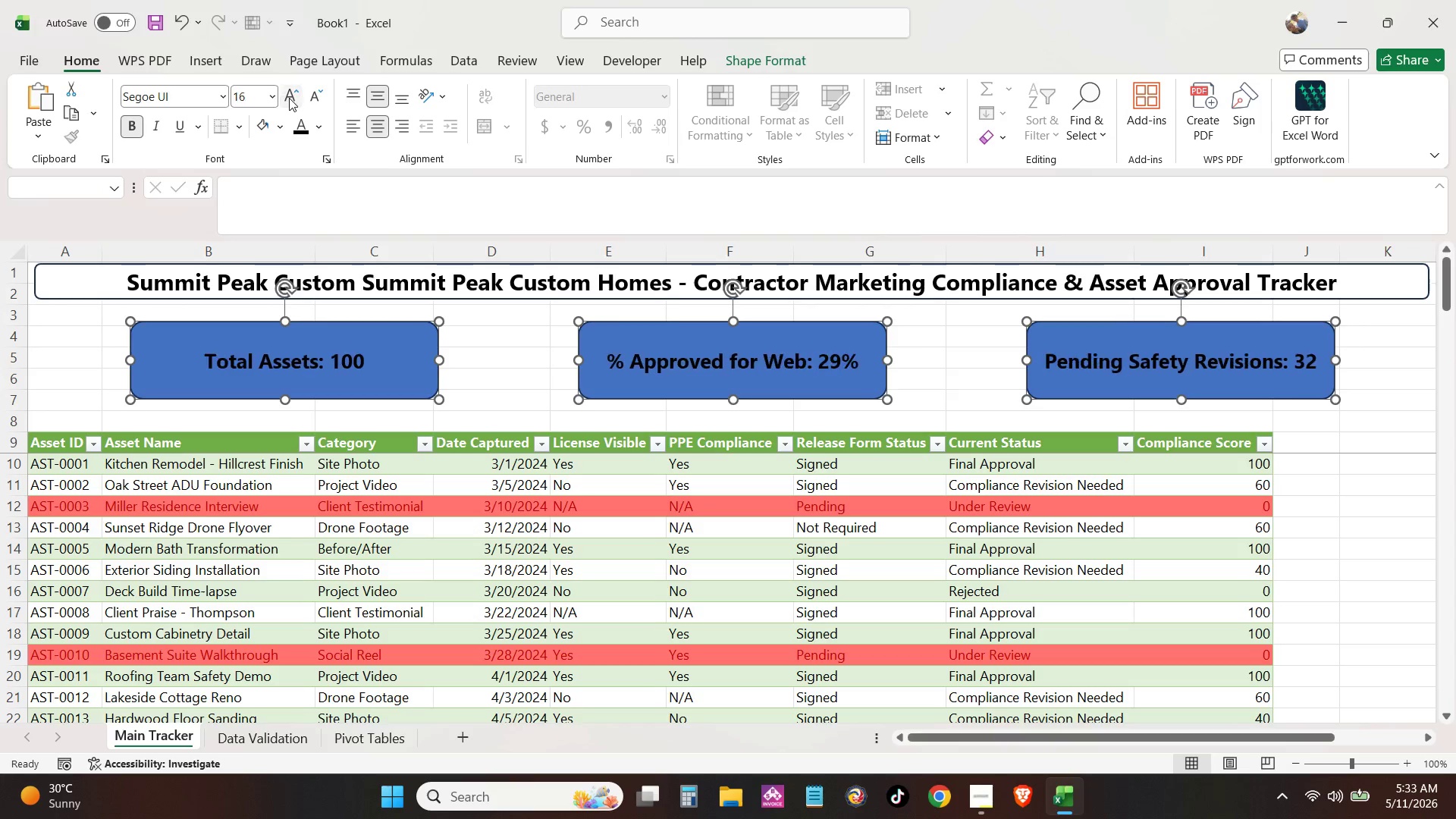 
triple_click([289, 98])
 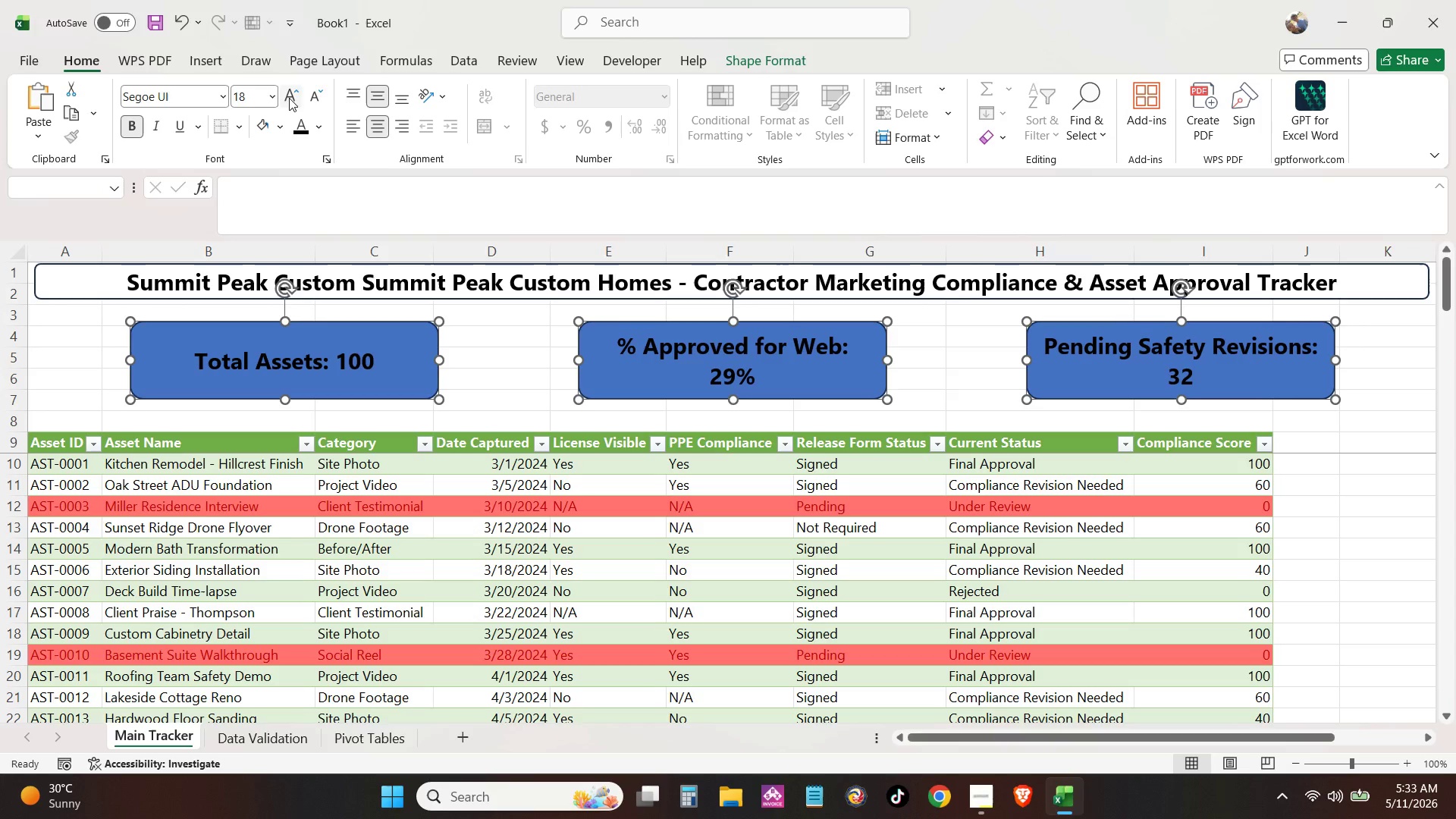 
mouse_move([326, 116])
 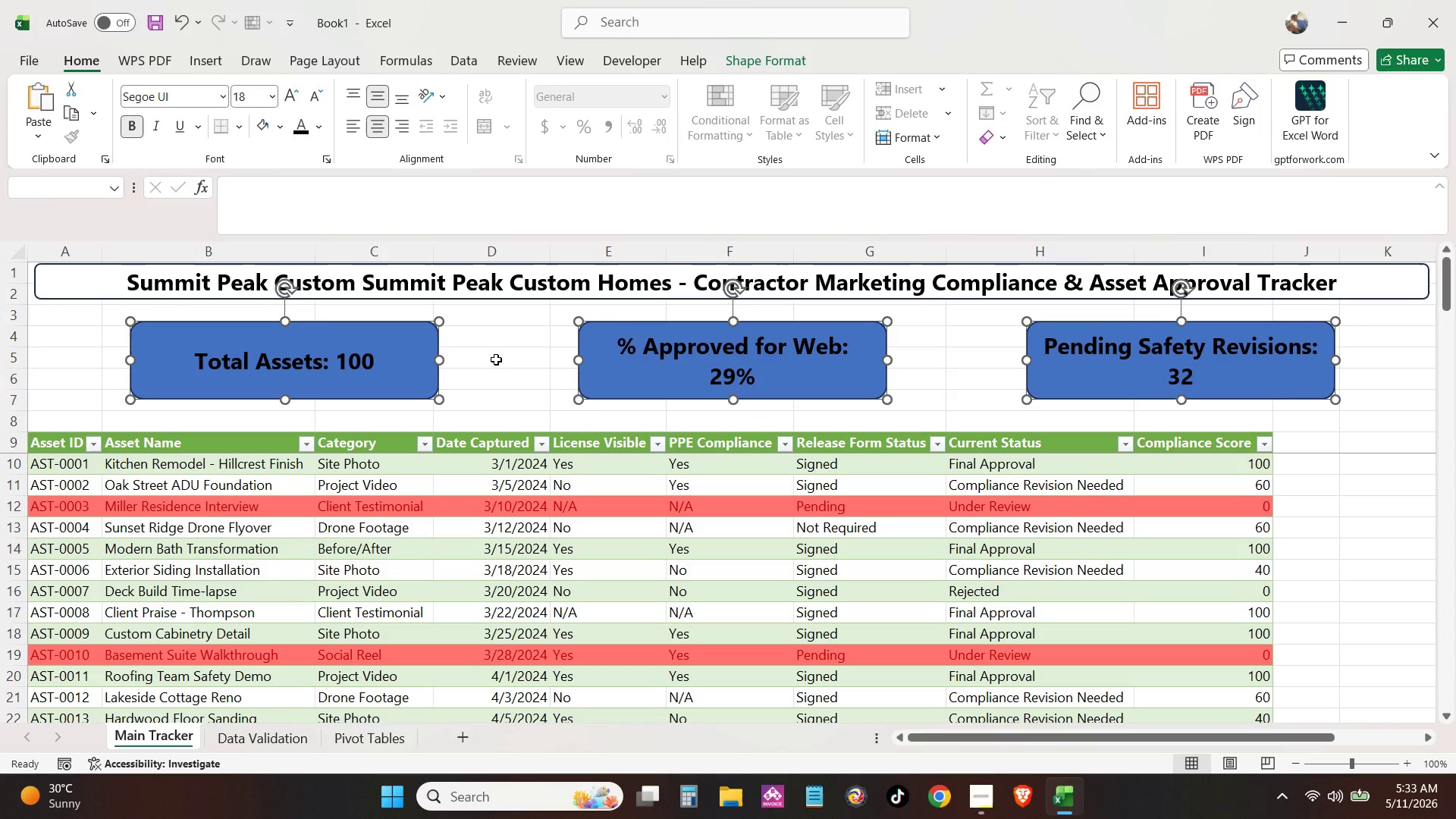 
left_click([496, 356])
 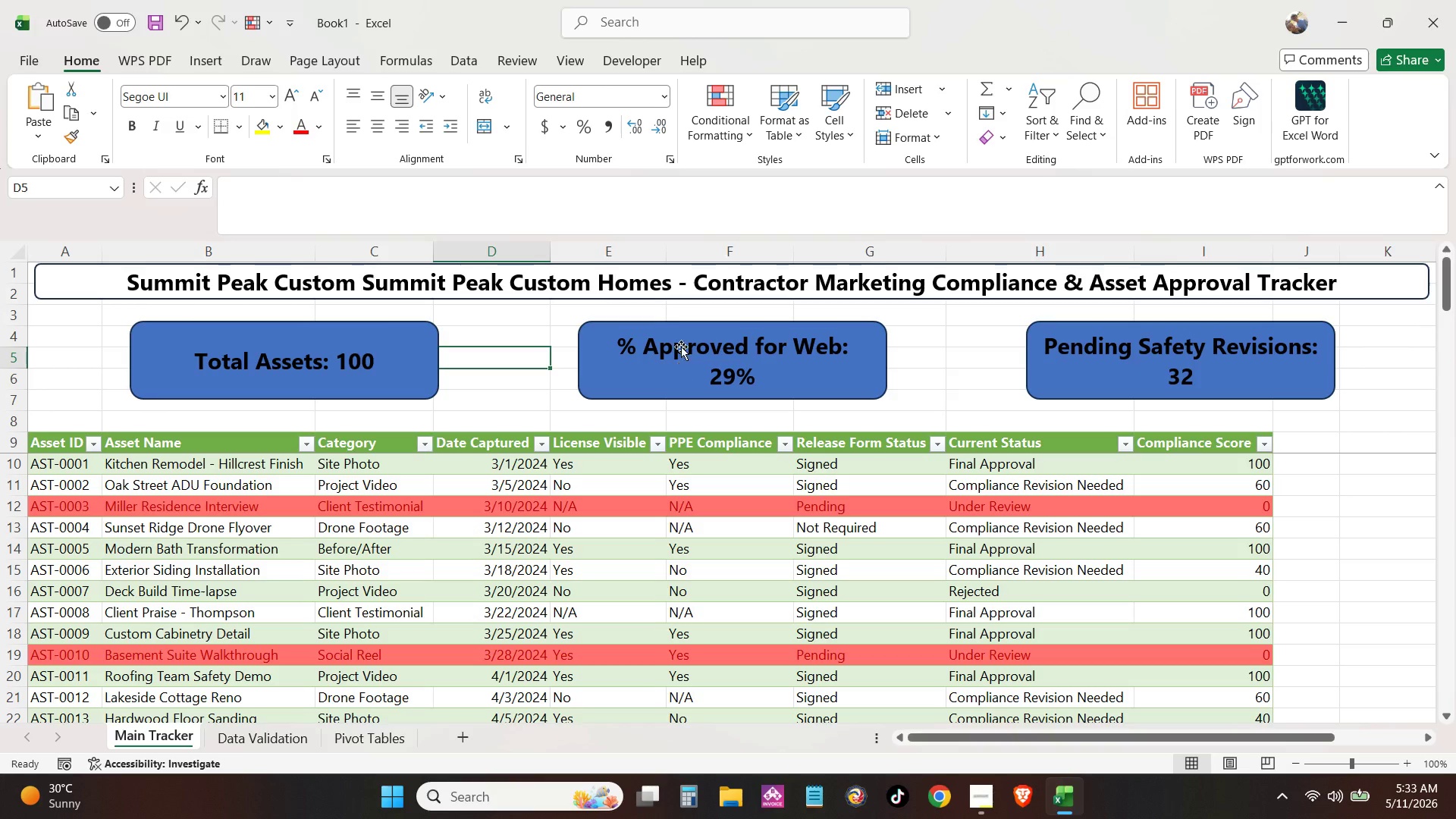 
scroll: coordinate [676, 328], scroll_direction: down, amount: 2.0
 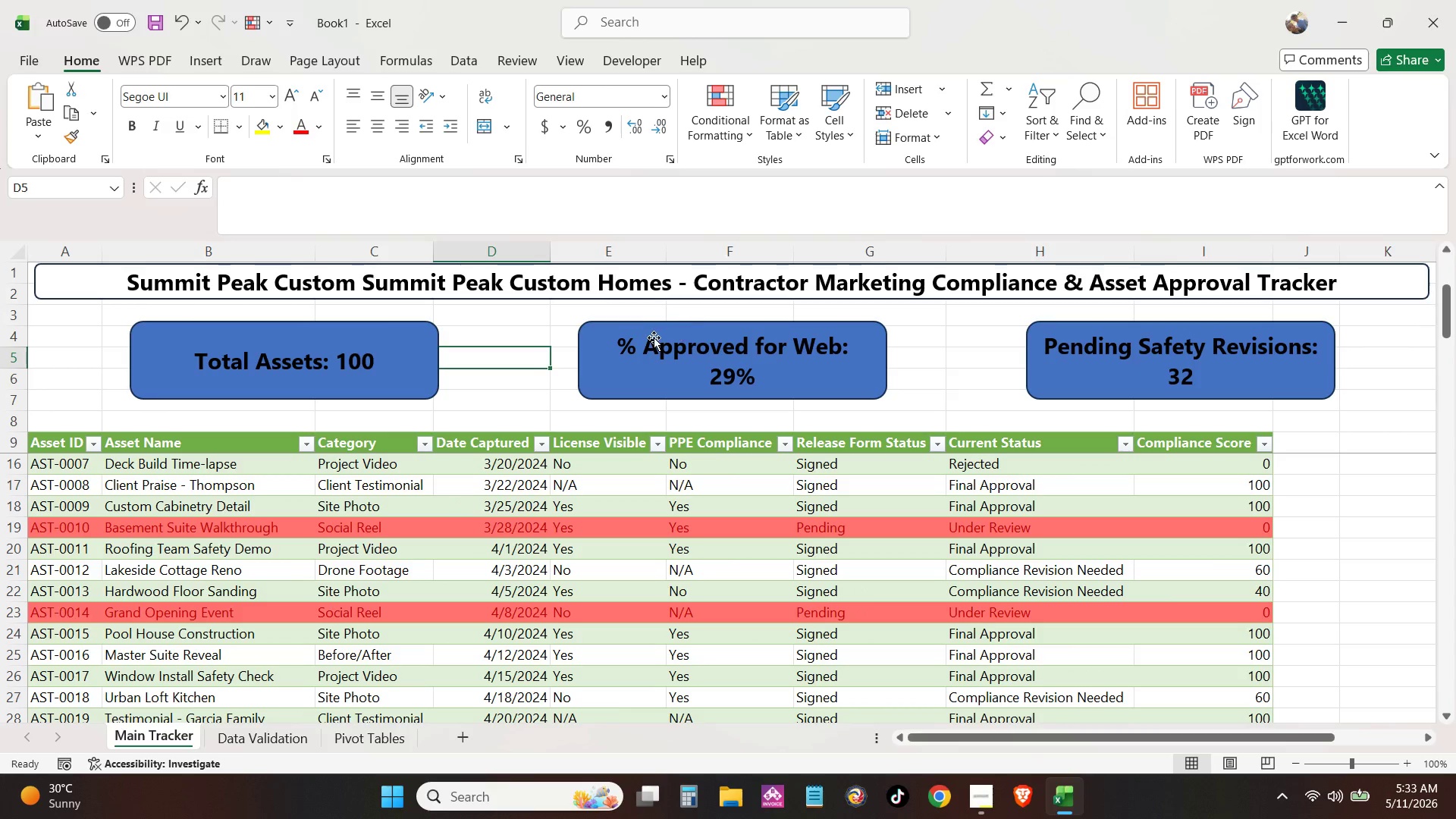 
scroll: coordinate [654, 337], scroll_direction: up, amount: 5.0
 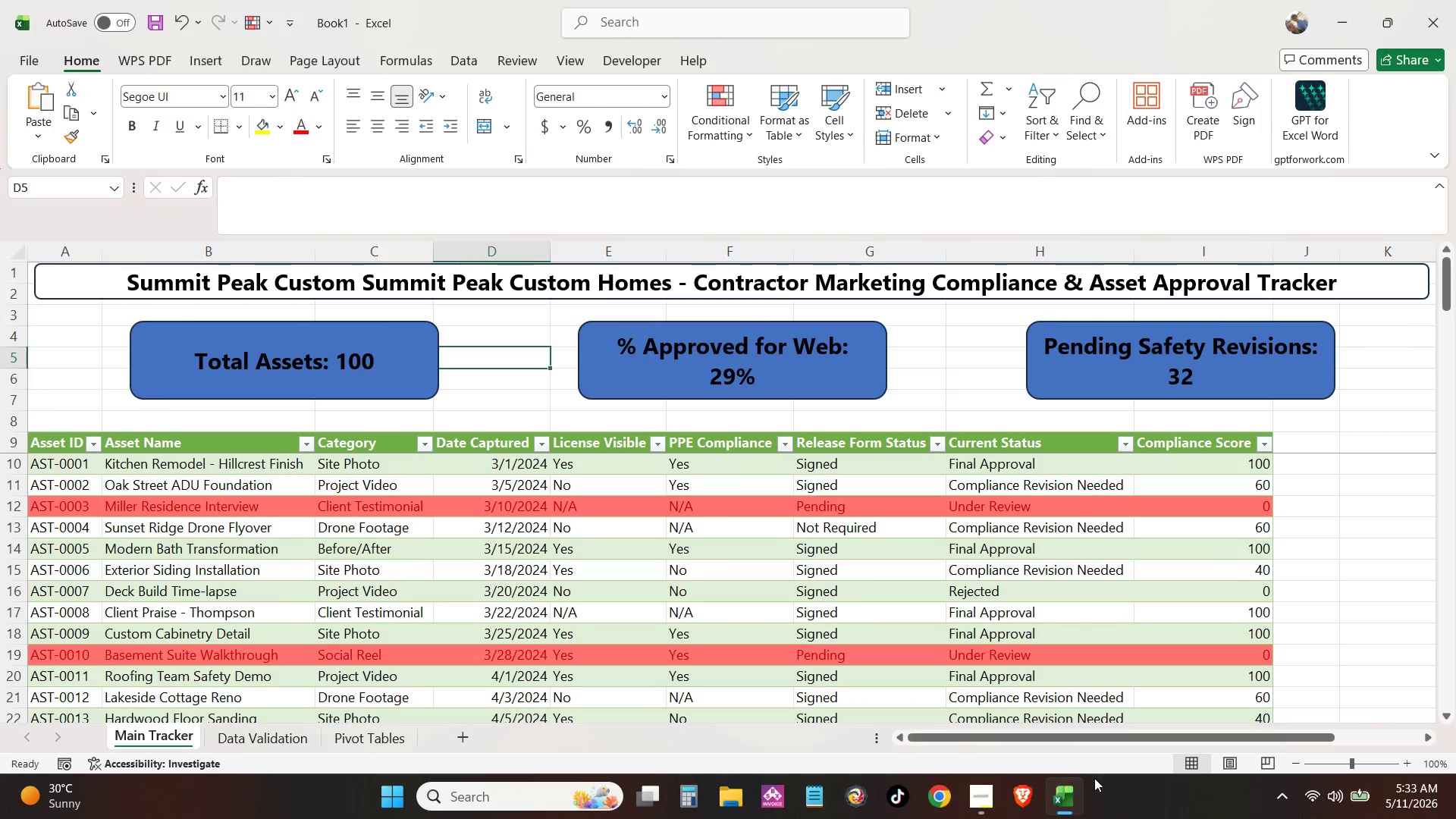 
left_click([973, 804])